 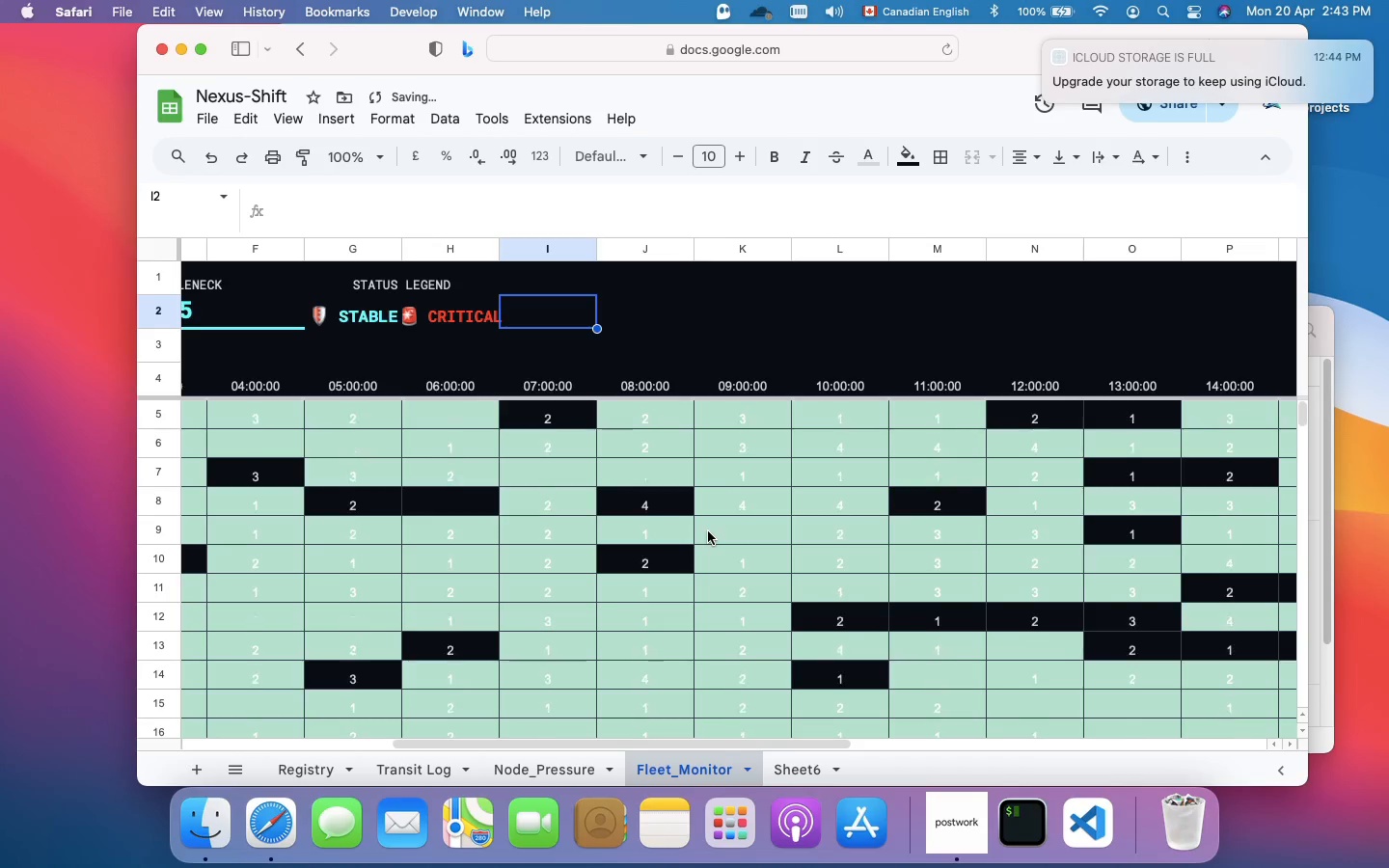 
scroll: coordinate [647, 318], scroll_direction: up, amount: 17.0
 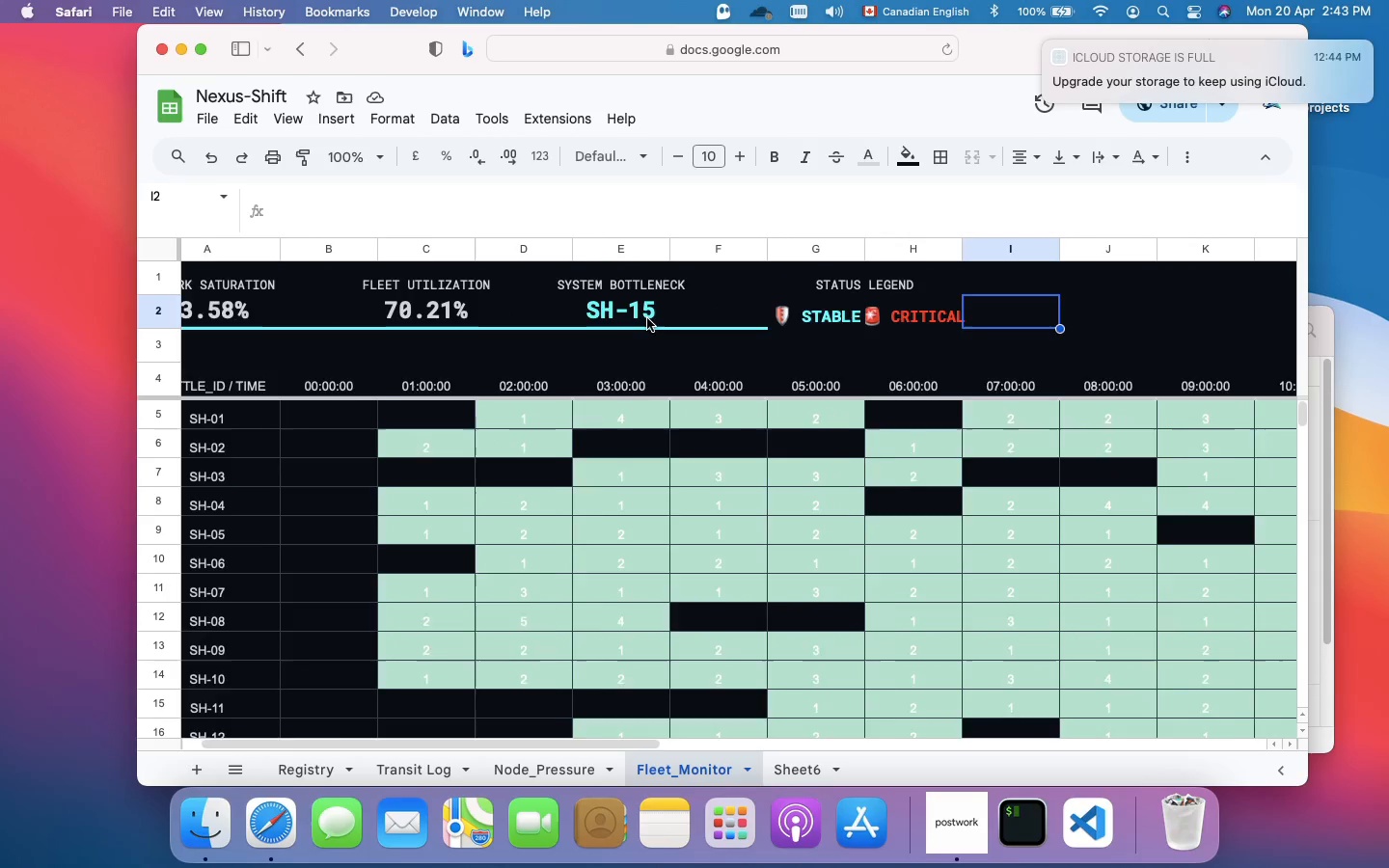 
scroll: coordinate [647, 318], scroll_direction: down, amount: 42.0
 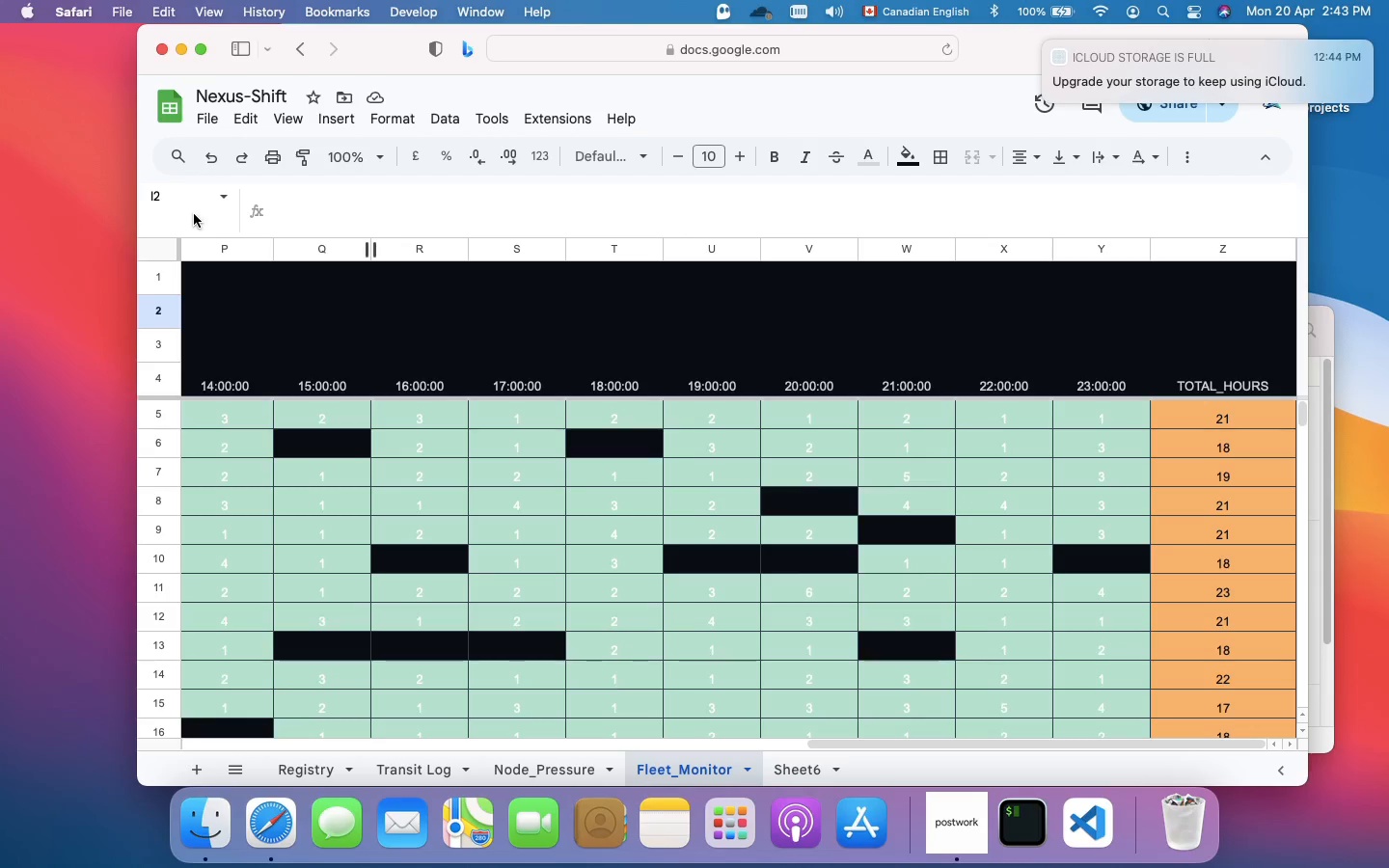 
left_click([177, 202])
 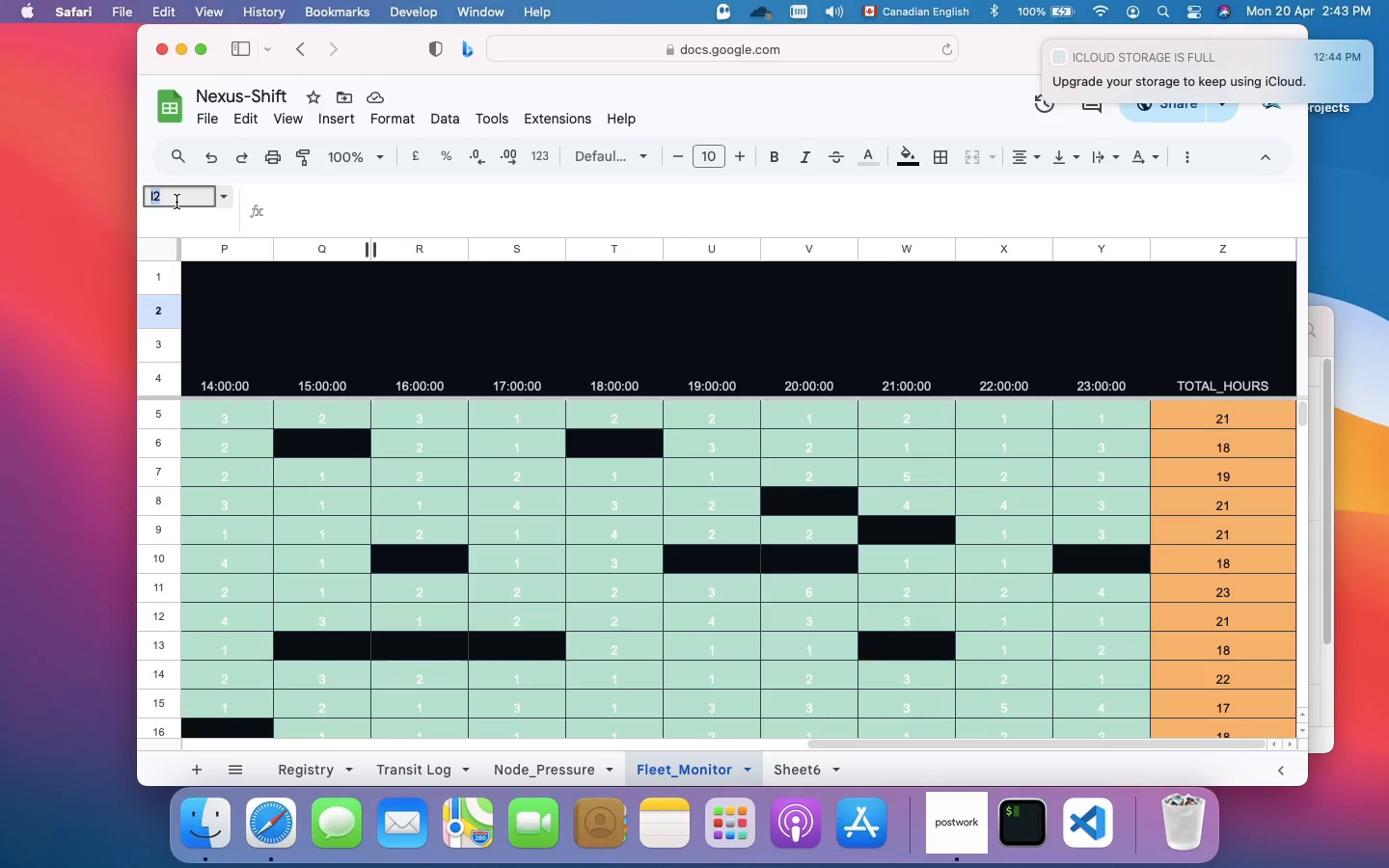 
wait(5.92)
 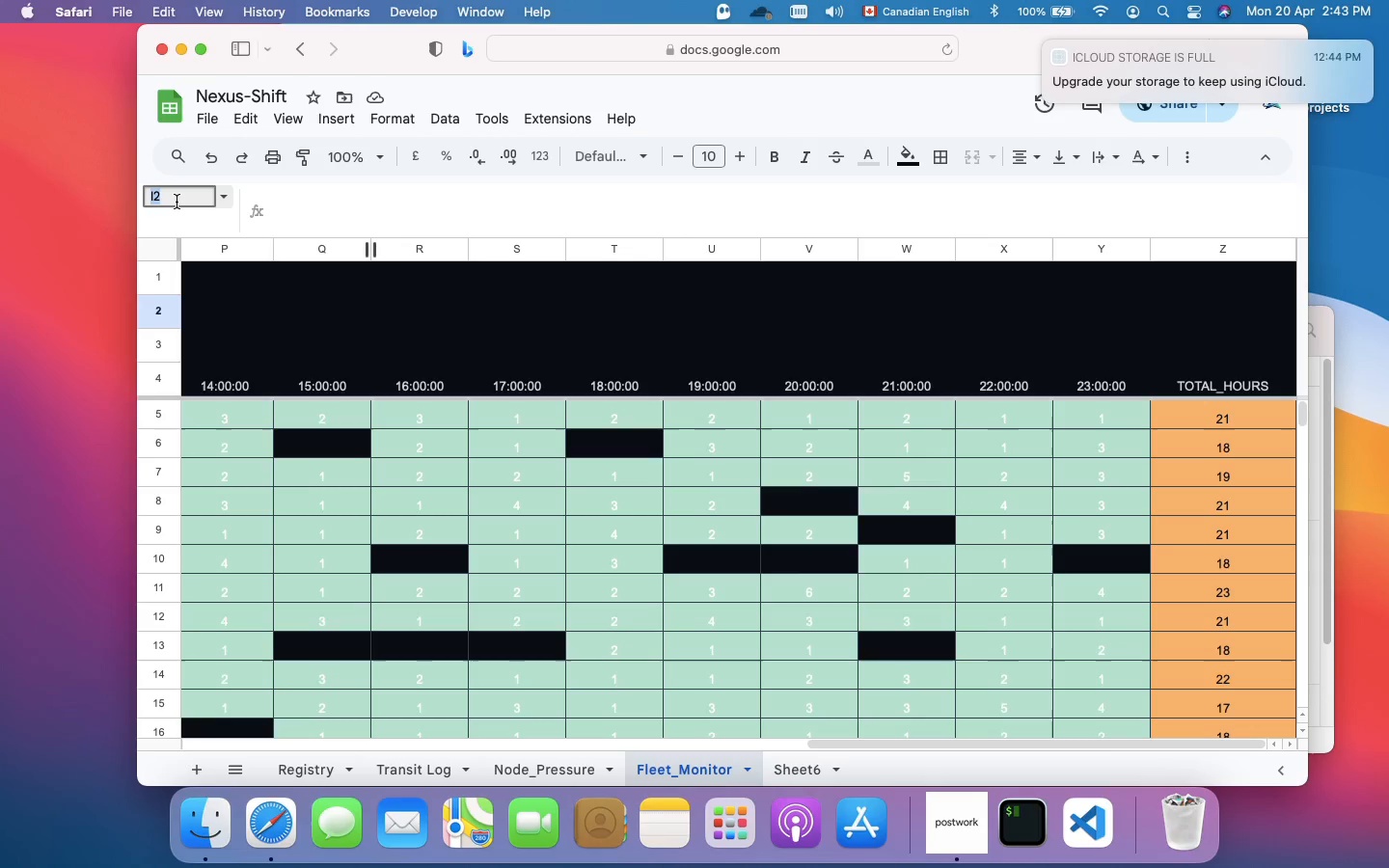 
scroll: coordinate [599, 537], scroll_direction: down, amount: 26.0
 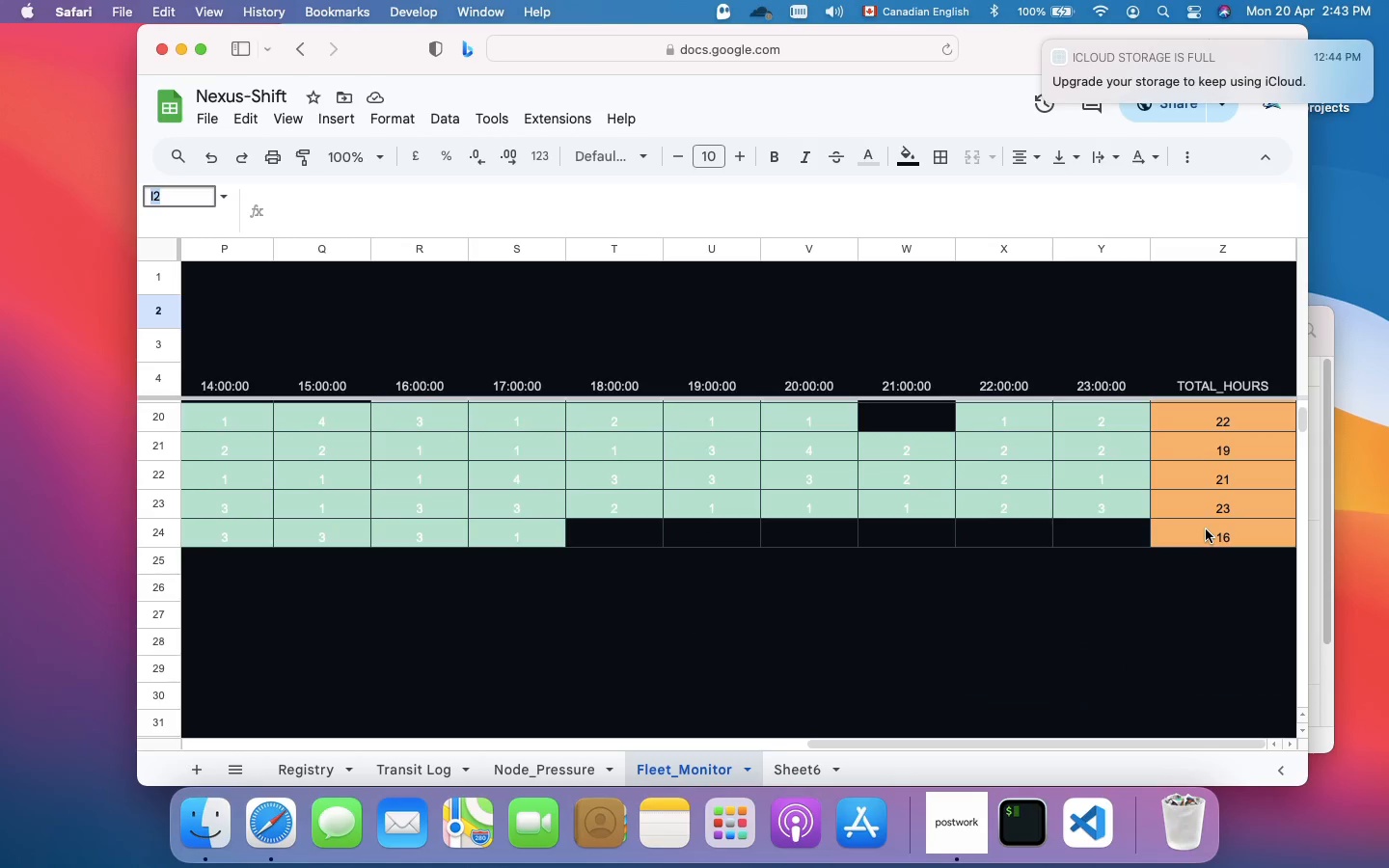 
left_click([1206, 529])
 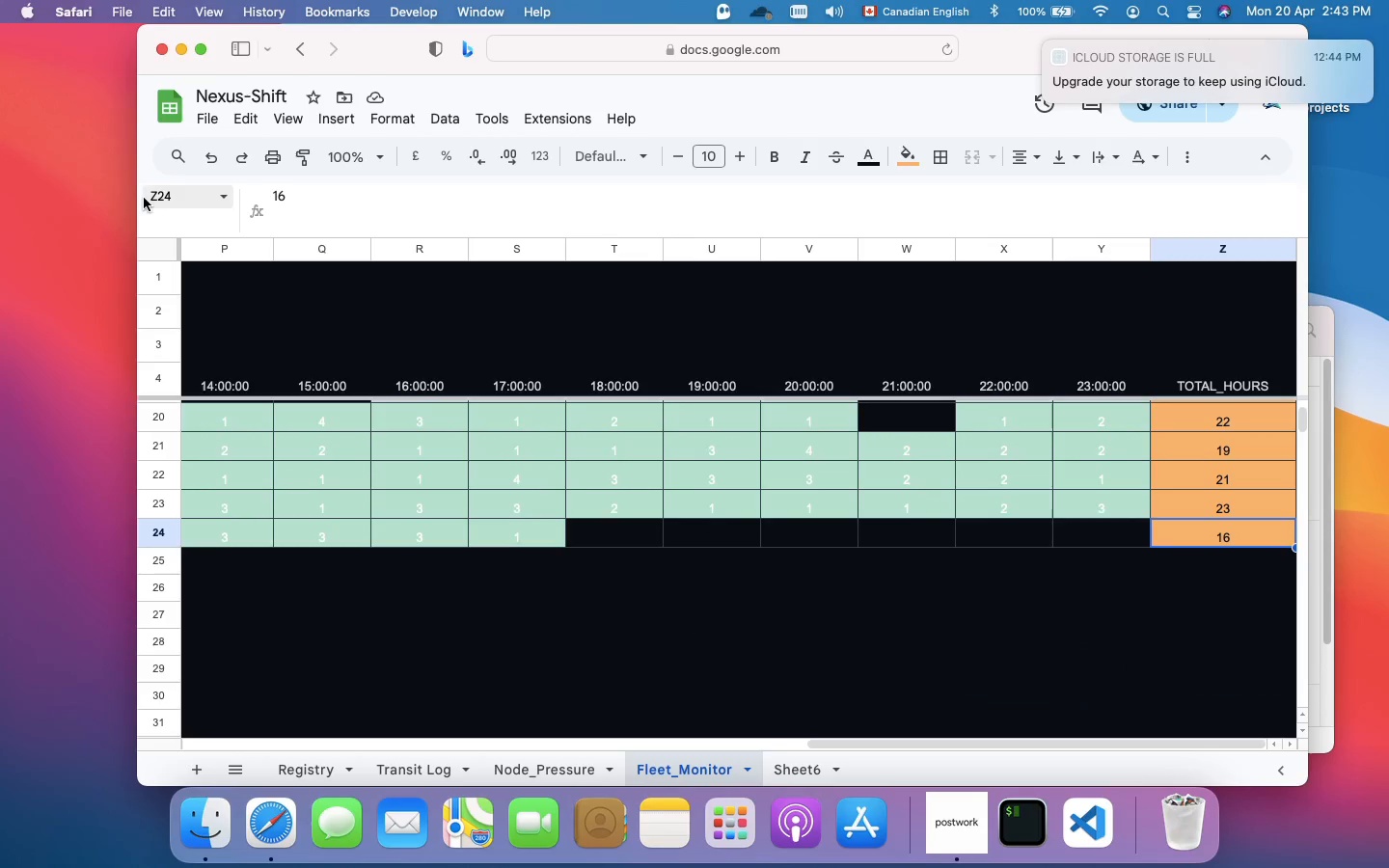 
left_click([150, 198])
 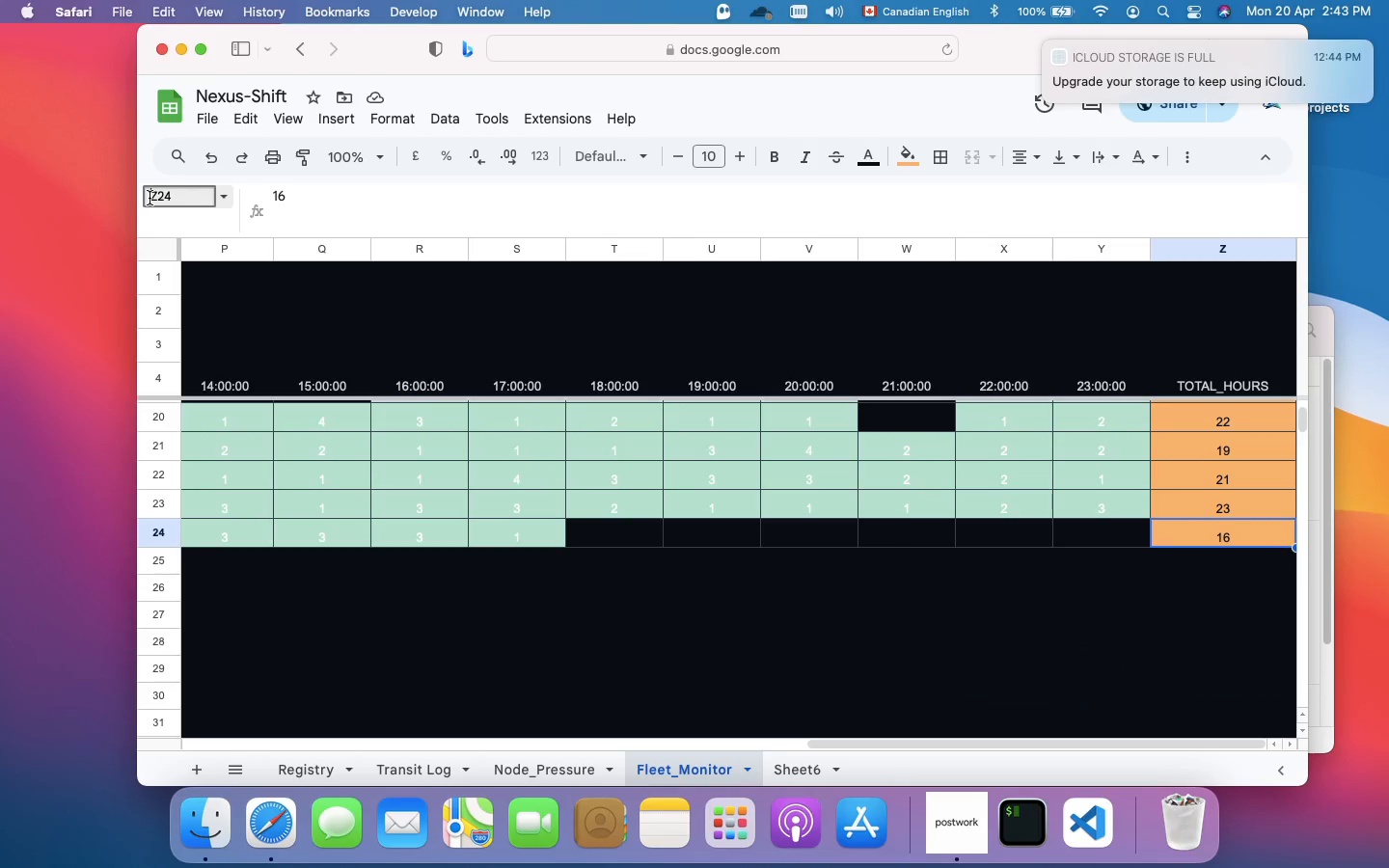 
left_click([150, 198])
 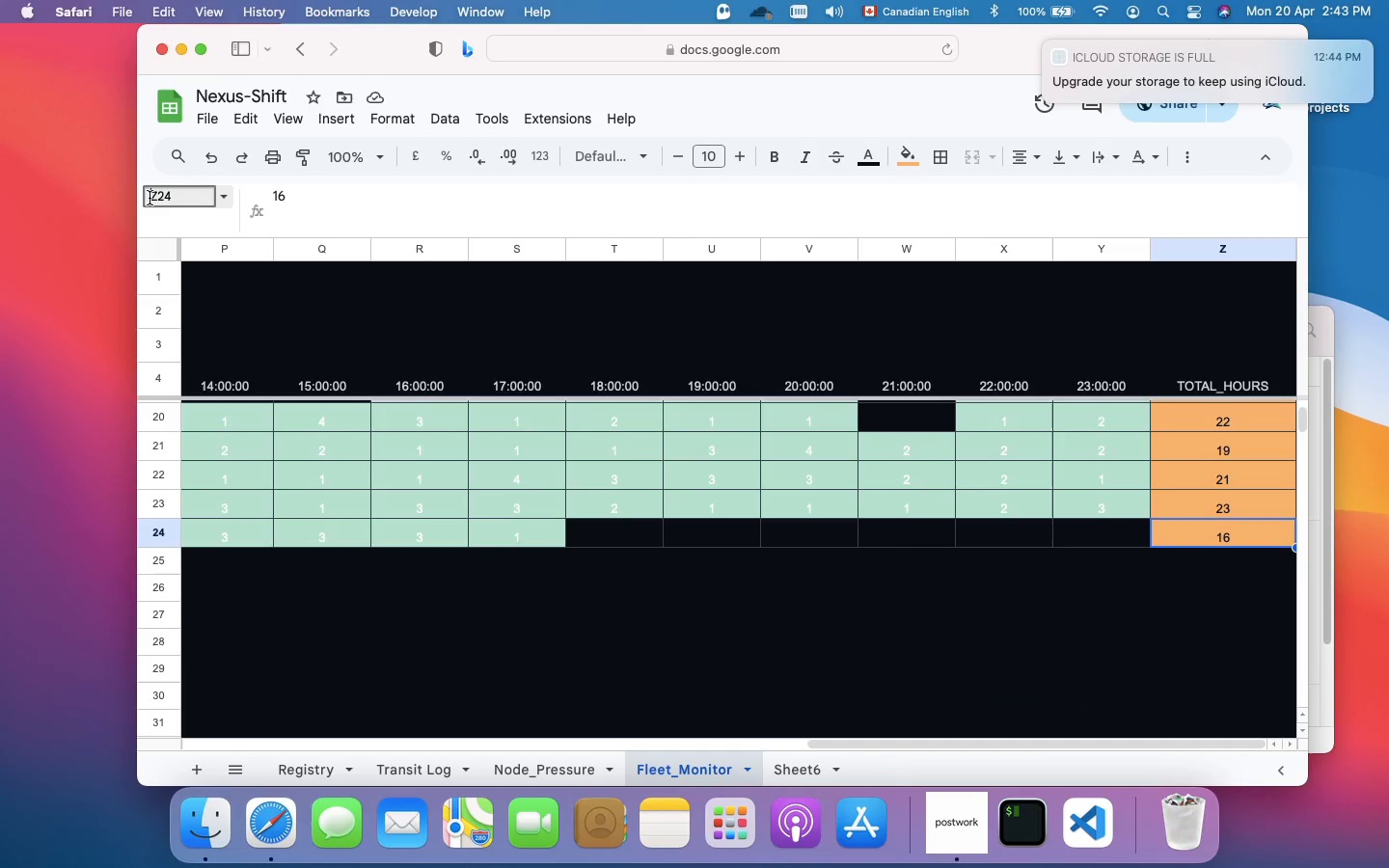 
type(A1:)
 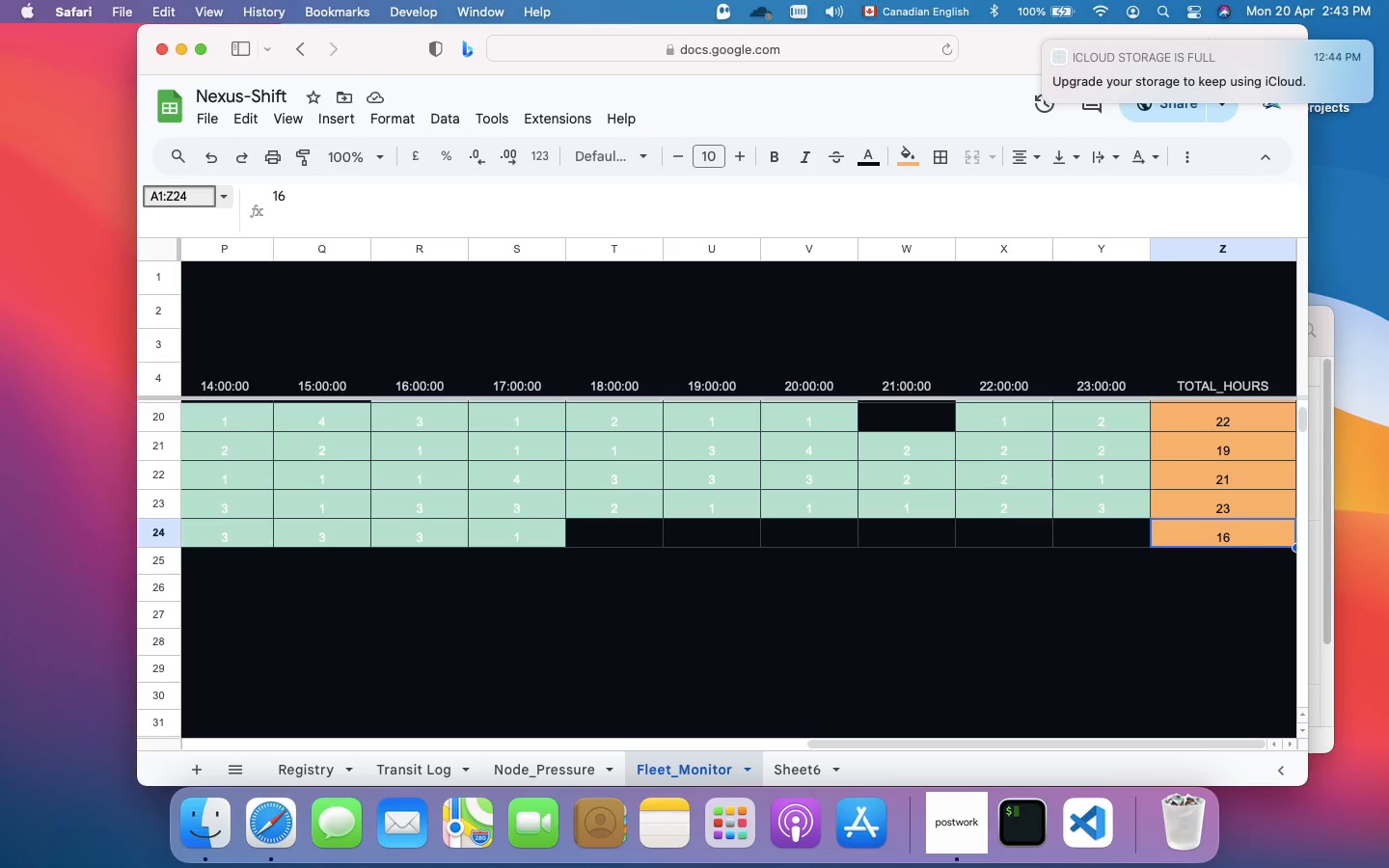 
key(Enter)
 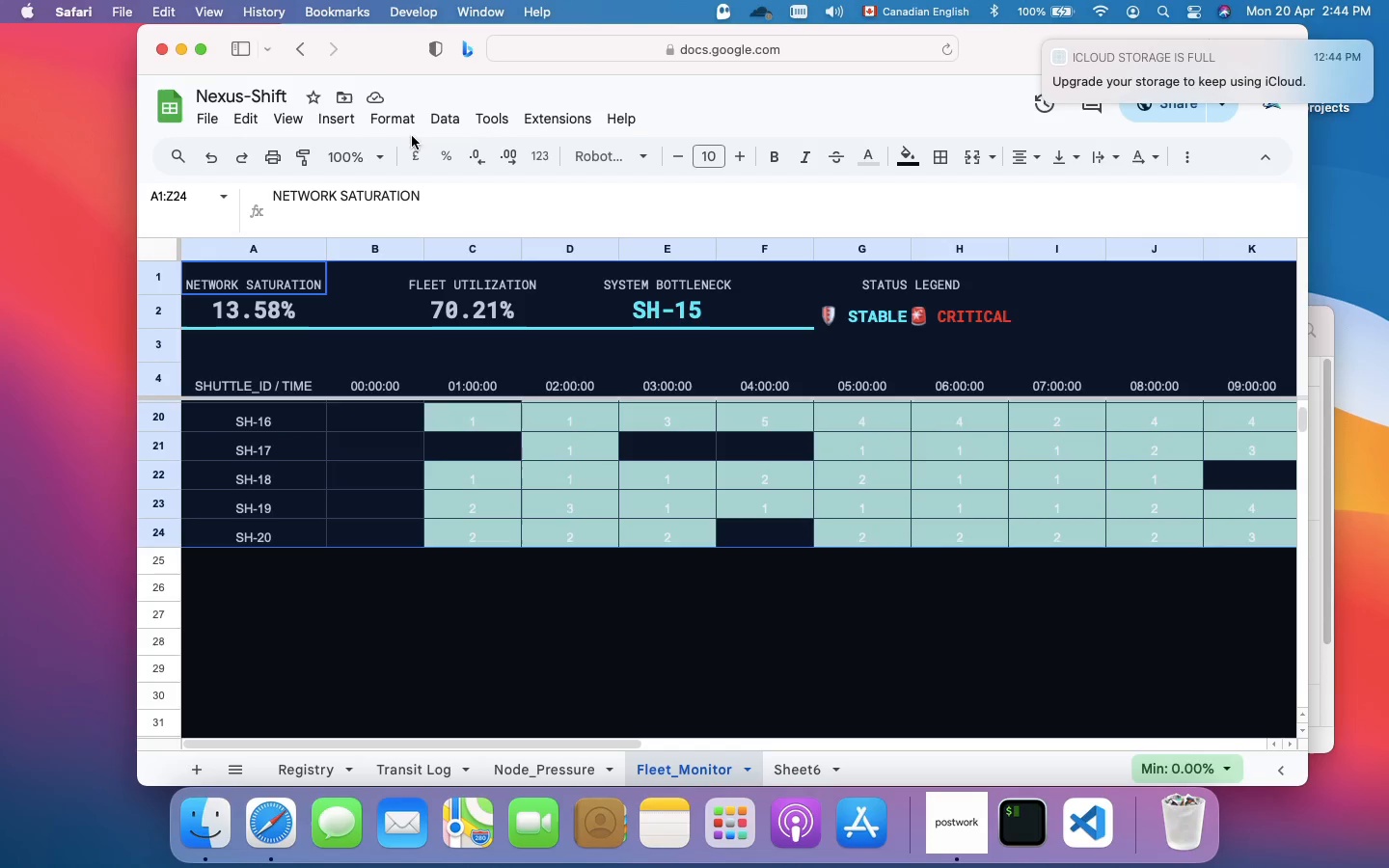 
left_click([268, 157])
 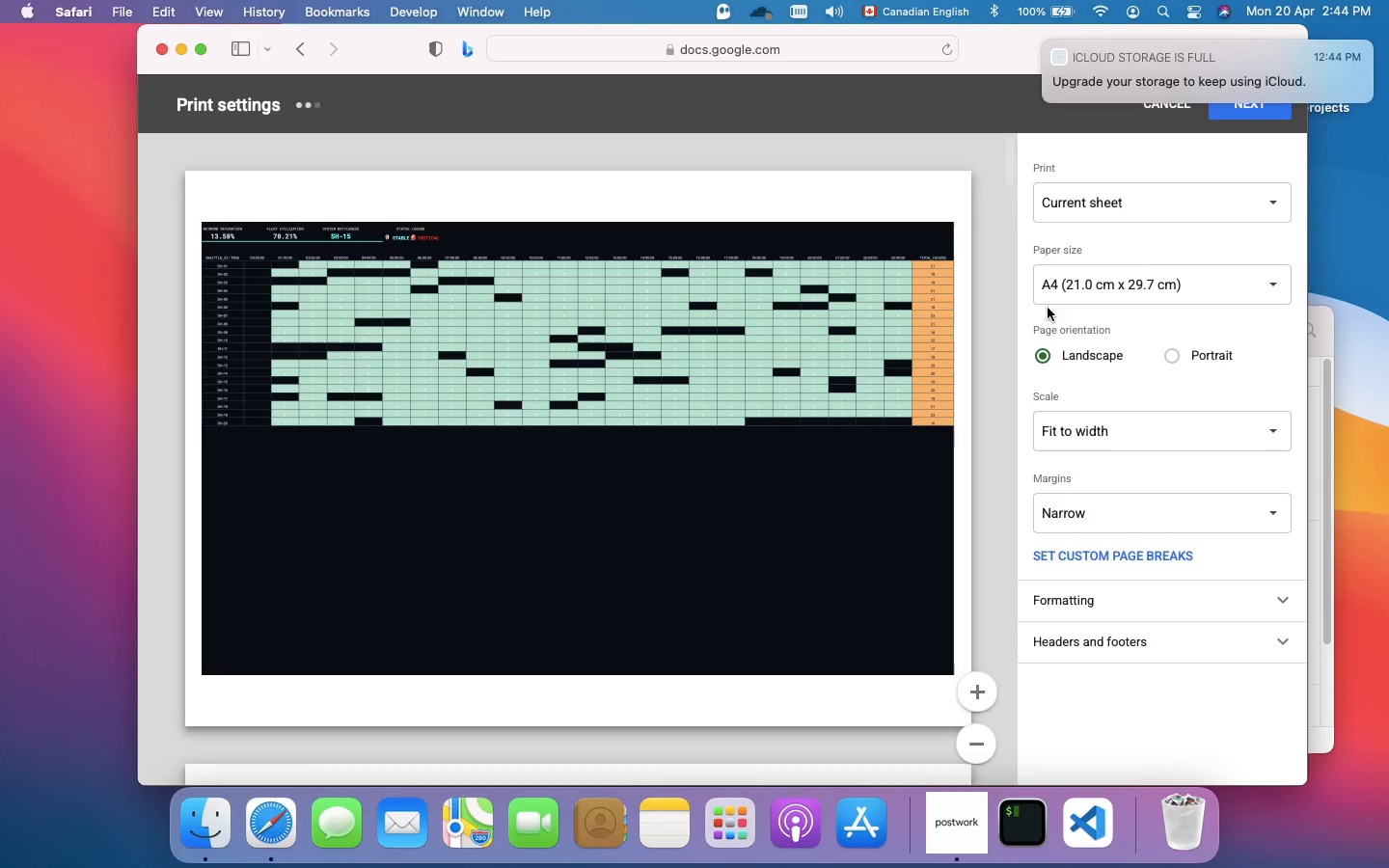 
wait(5.4)
 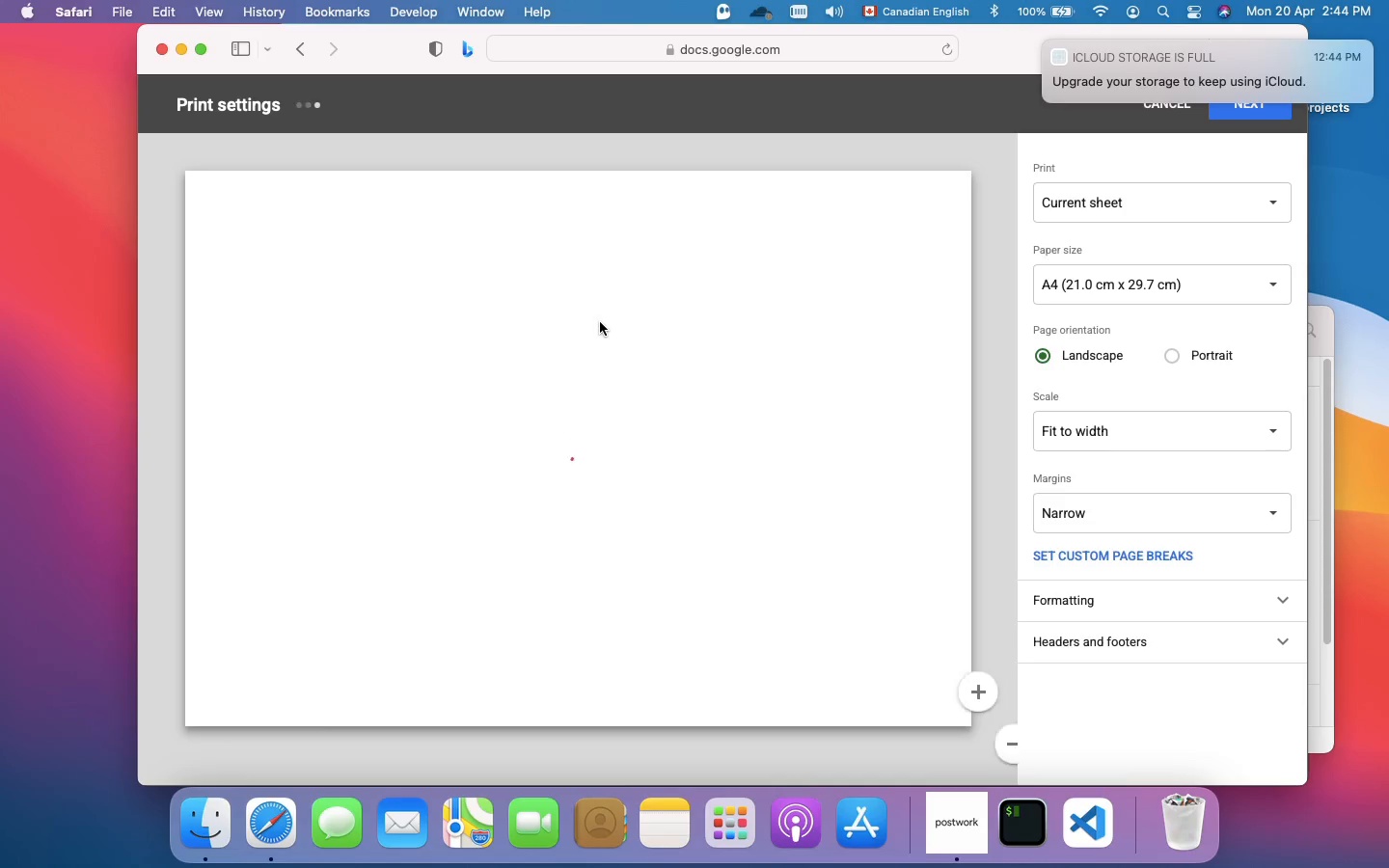 
left_click([1275, 213])
 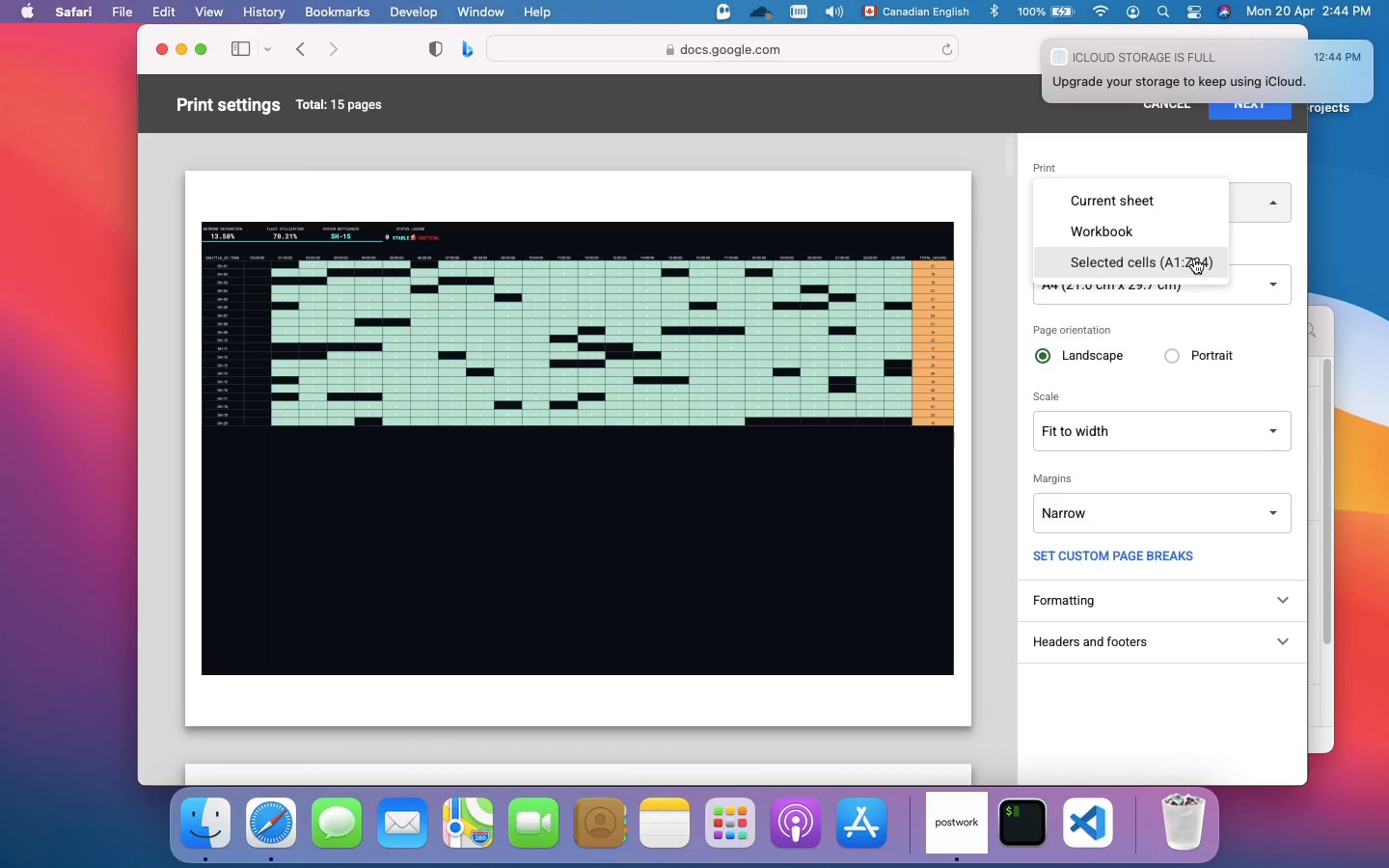 
left_click([1194, 258])
 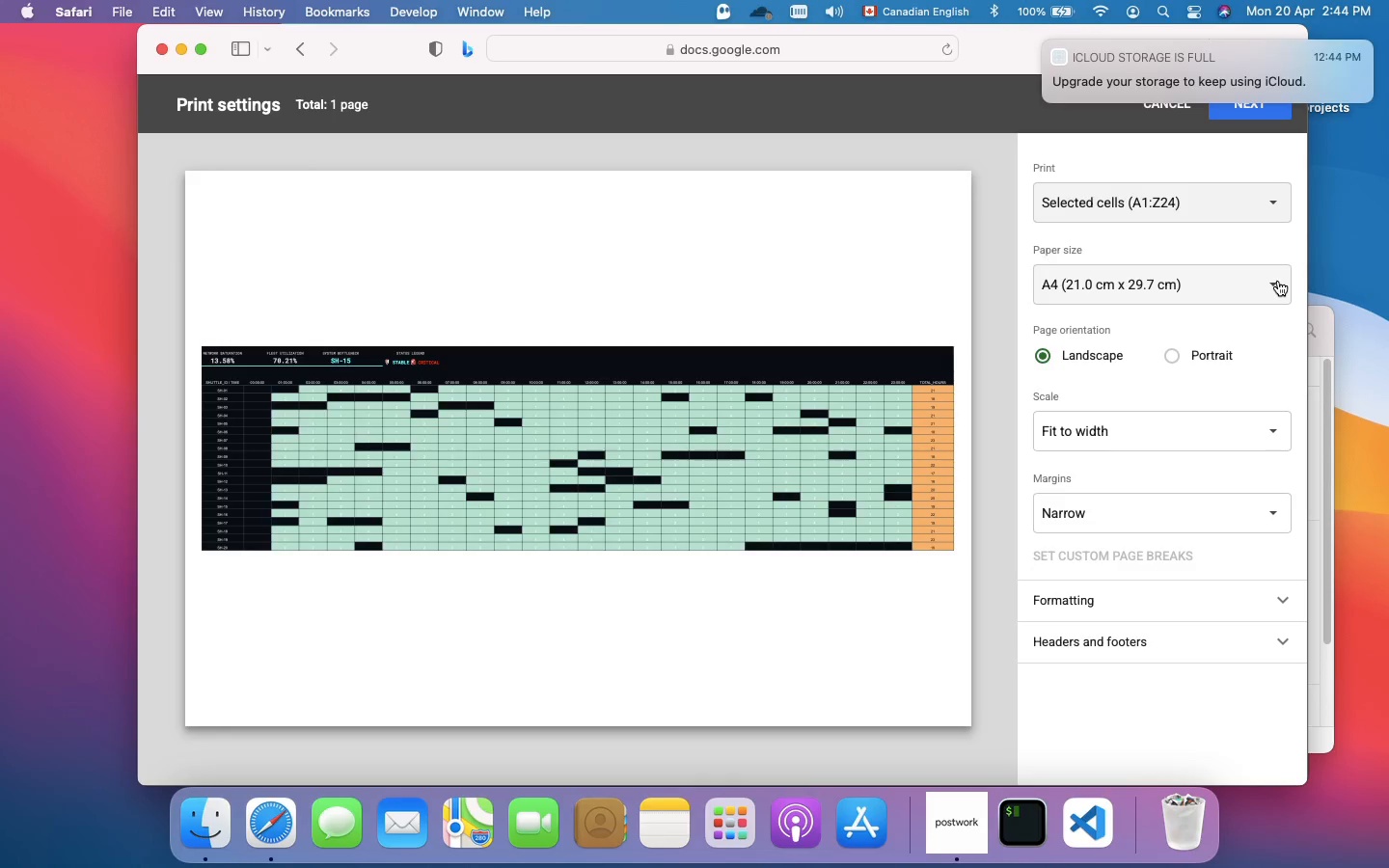 
left_click([1278, 281])
 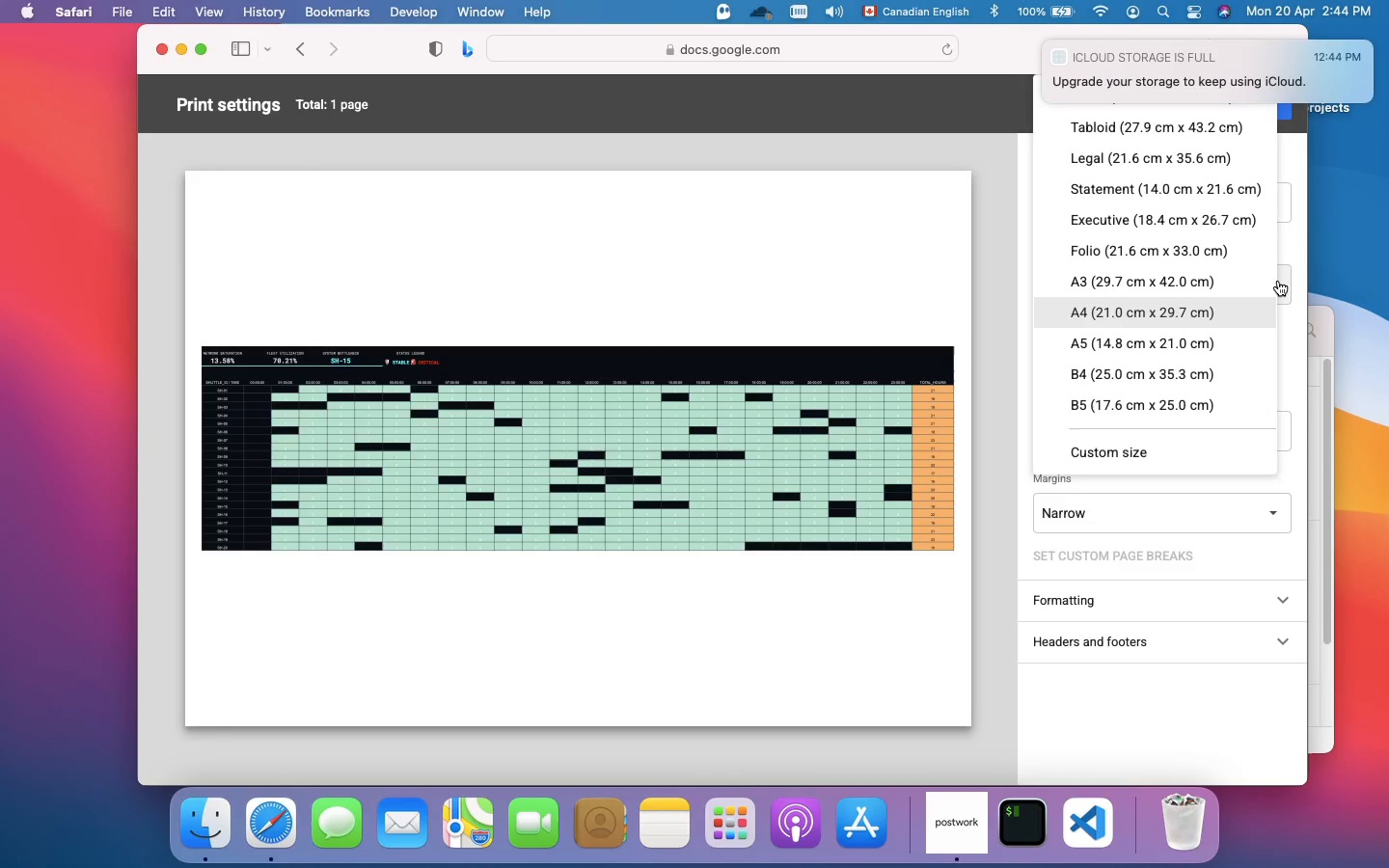 
wait(10.69)
 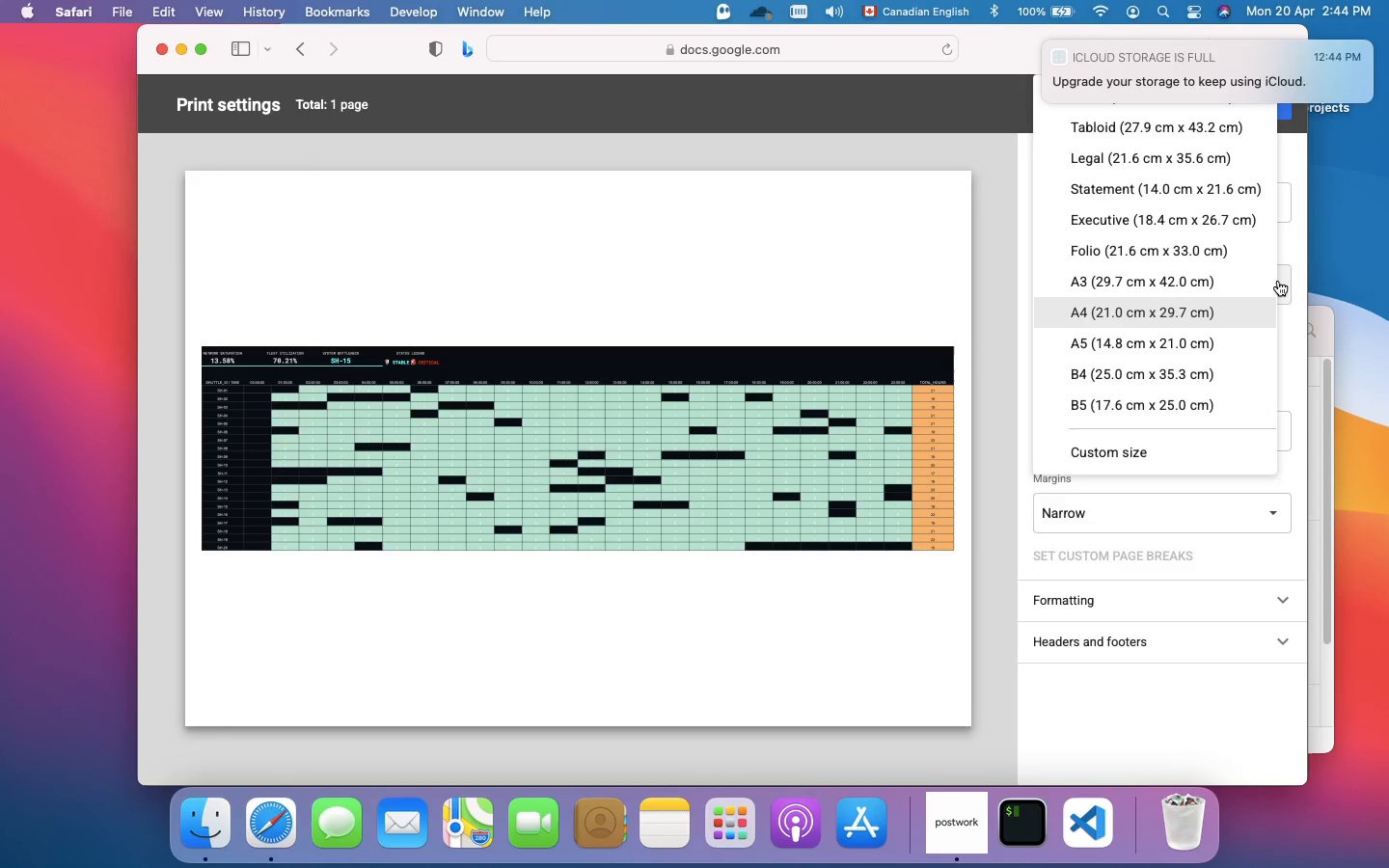 
left_click([1248, 305])
 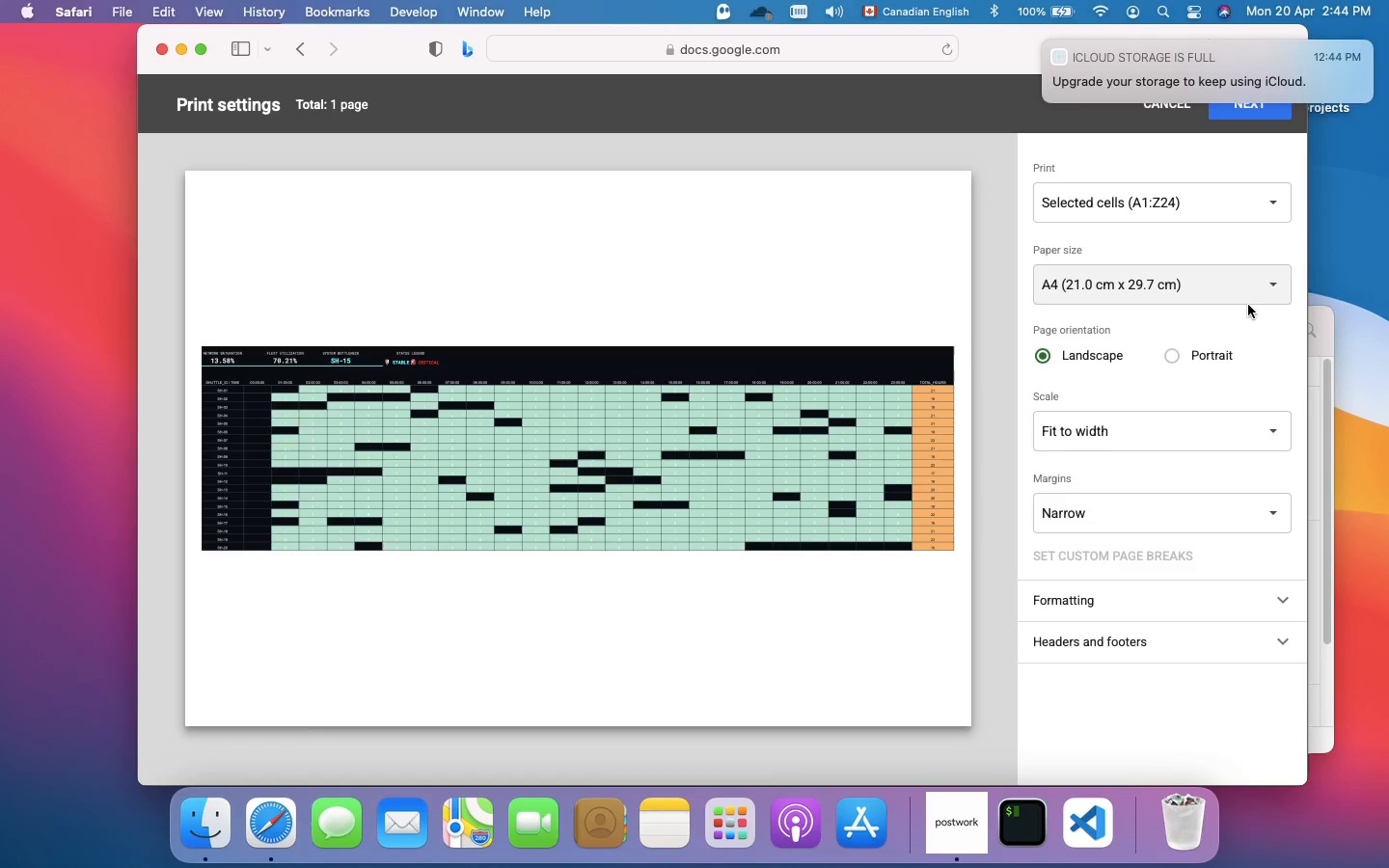 
scroll: coordinate [675, 626], scroll_direction: down, amount: 11.0
 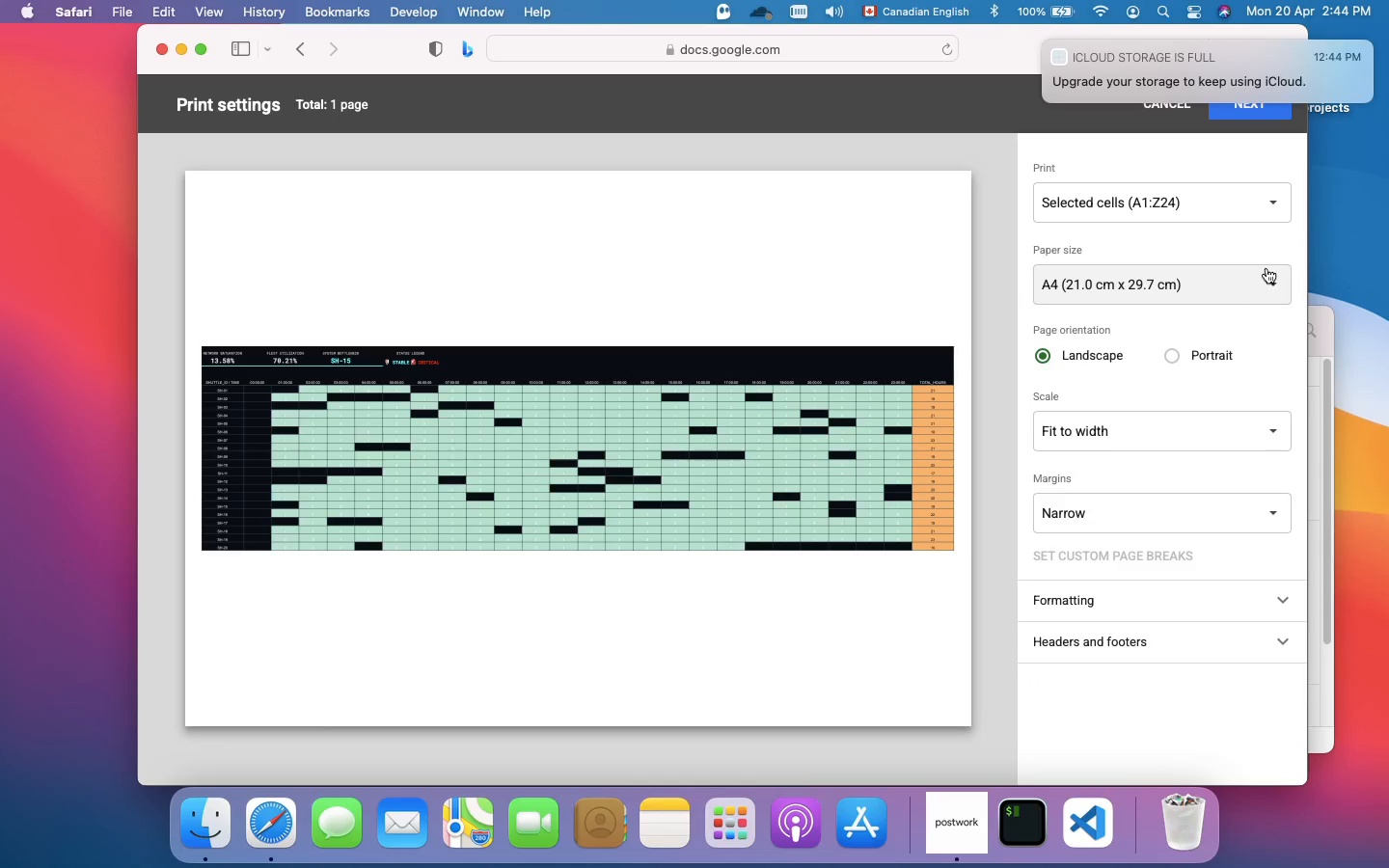 
left_click([1271, 201])
 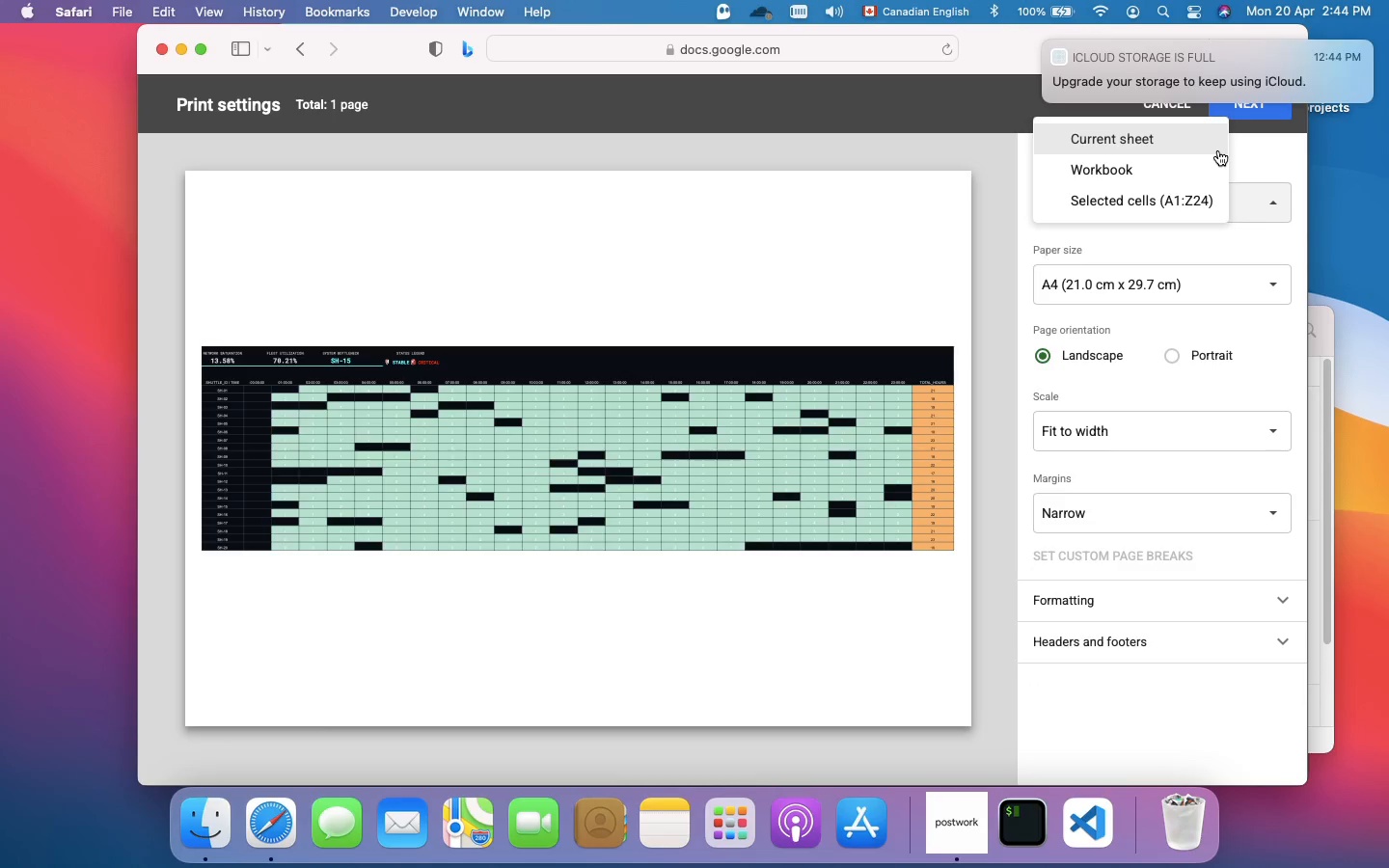 
left_click([1218, 150])
 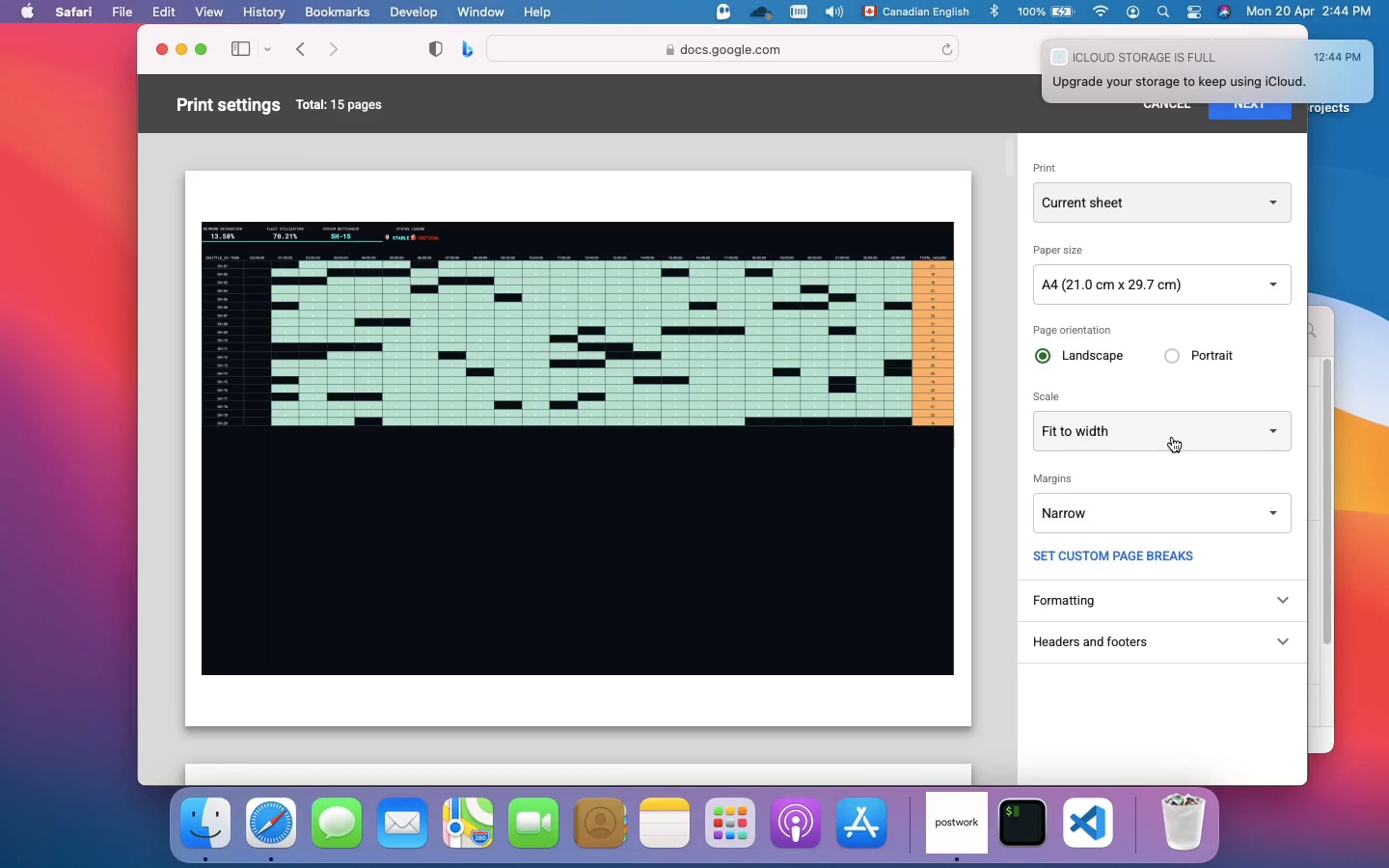 
wait(6.18)
 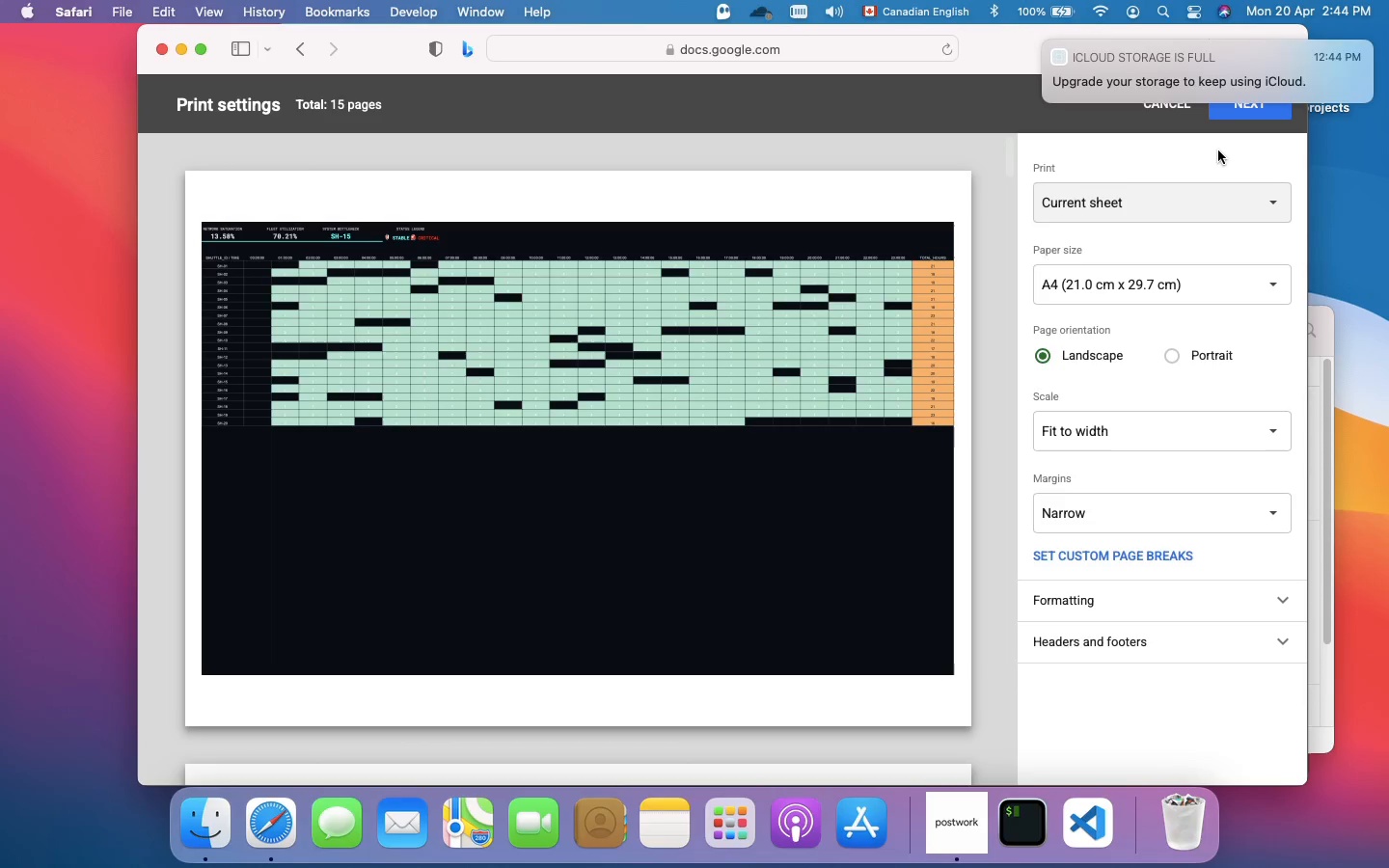 
left_click([1172, 437])
 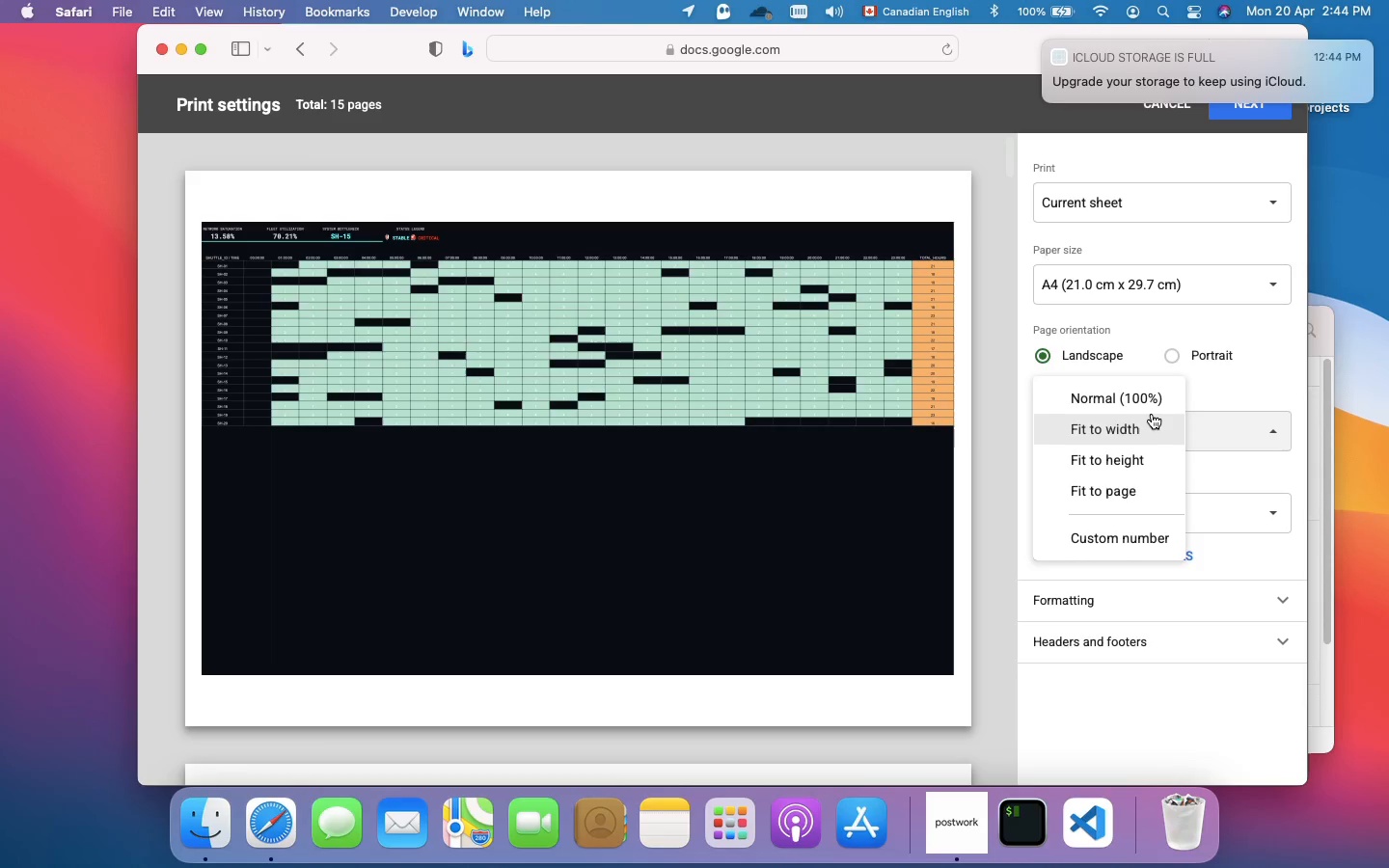 
left_click([1148, 397])
 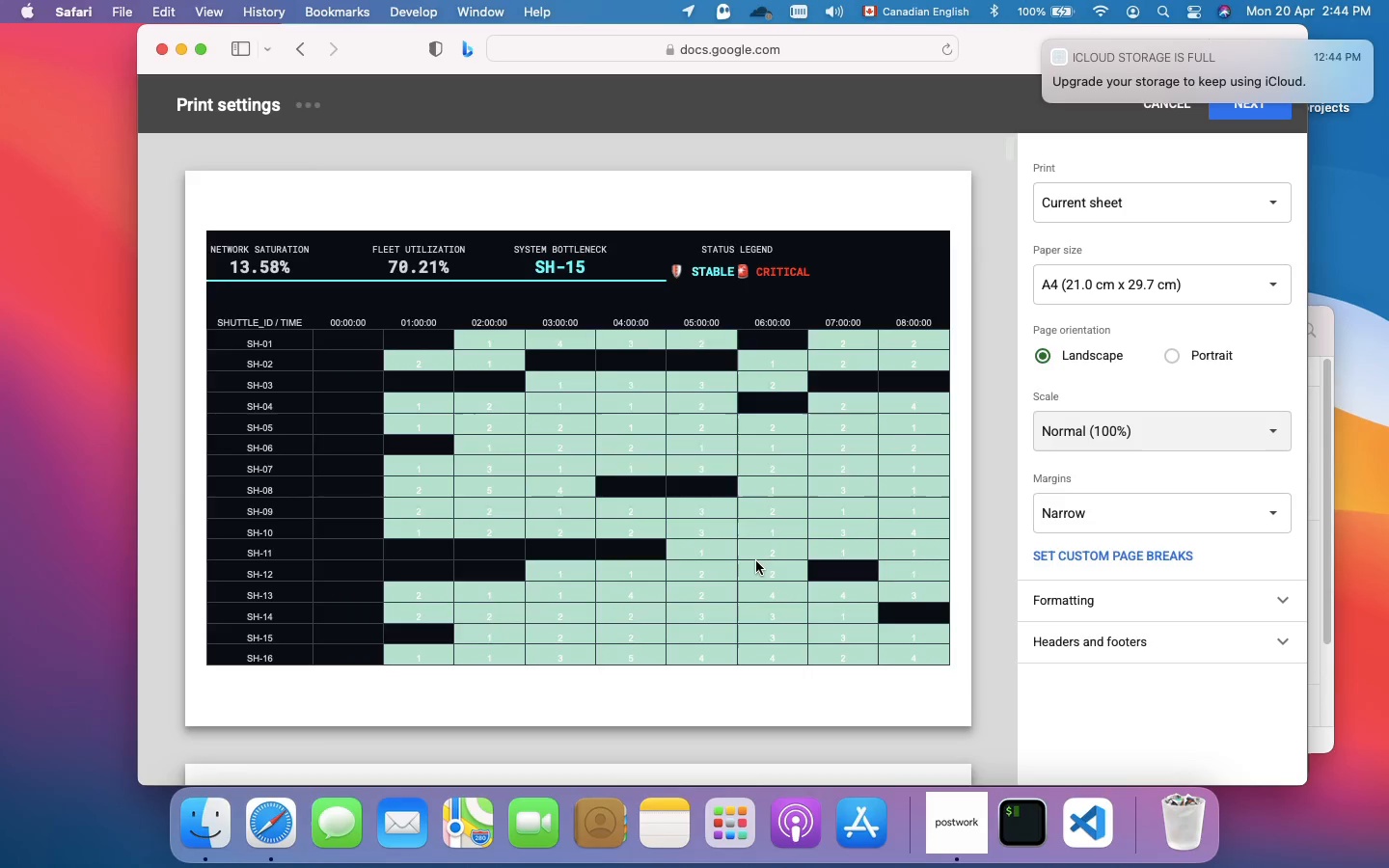 
scroll: coordinate [783, 426], scroll_direction: down, amount: 179.0
 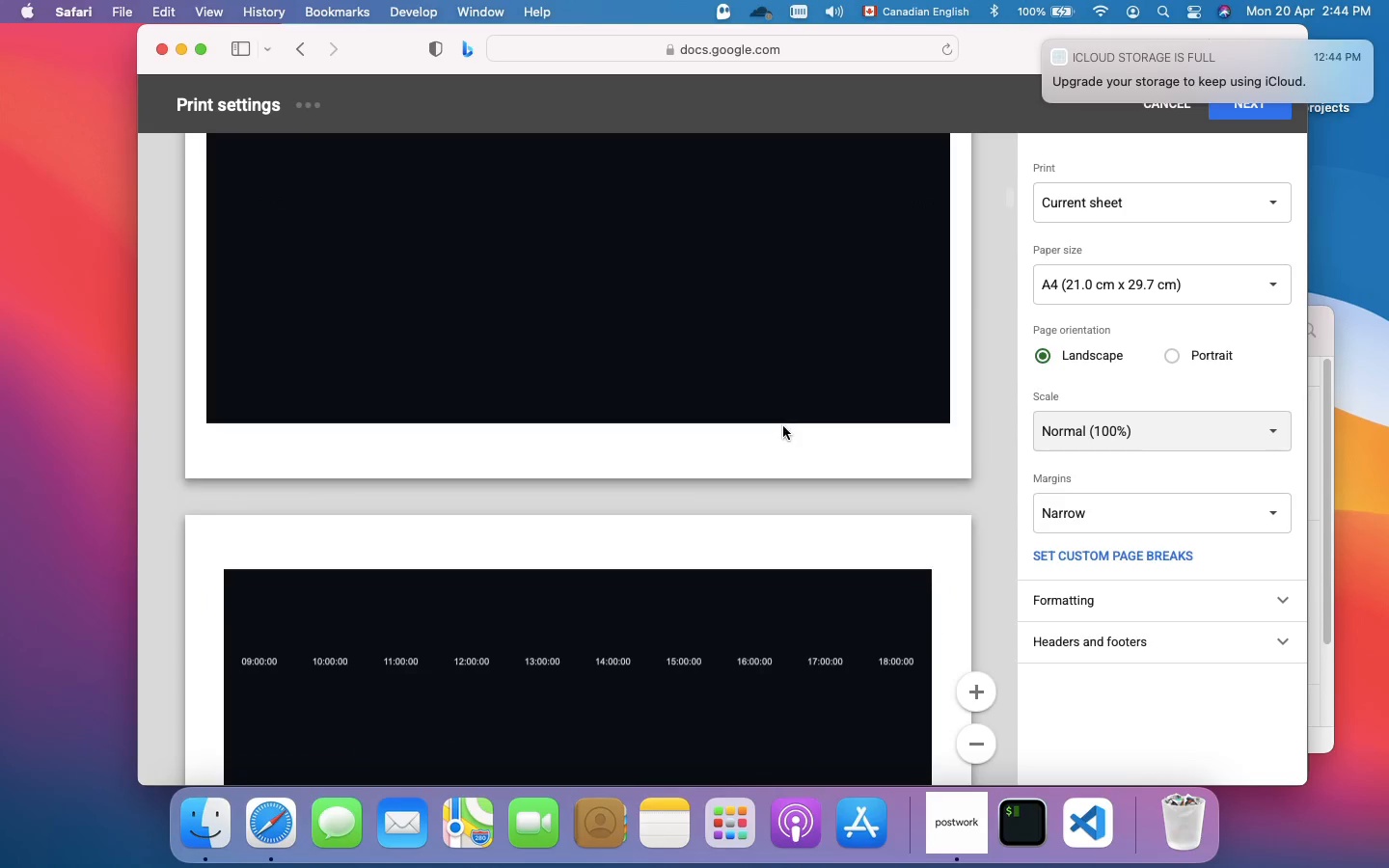 
scroll: coordinate [783, 426], scroll_direction: up, amount: 29.0
 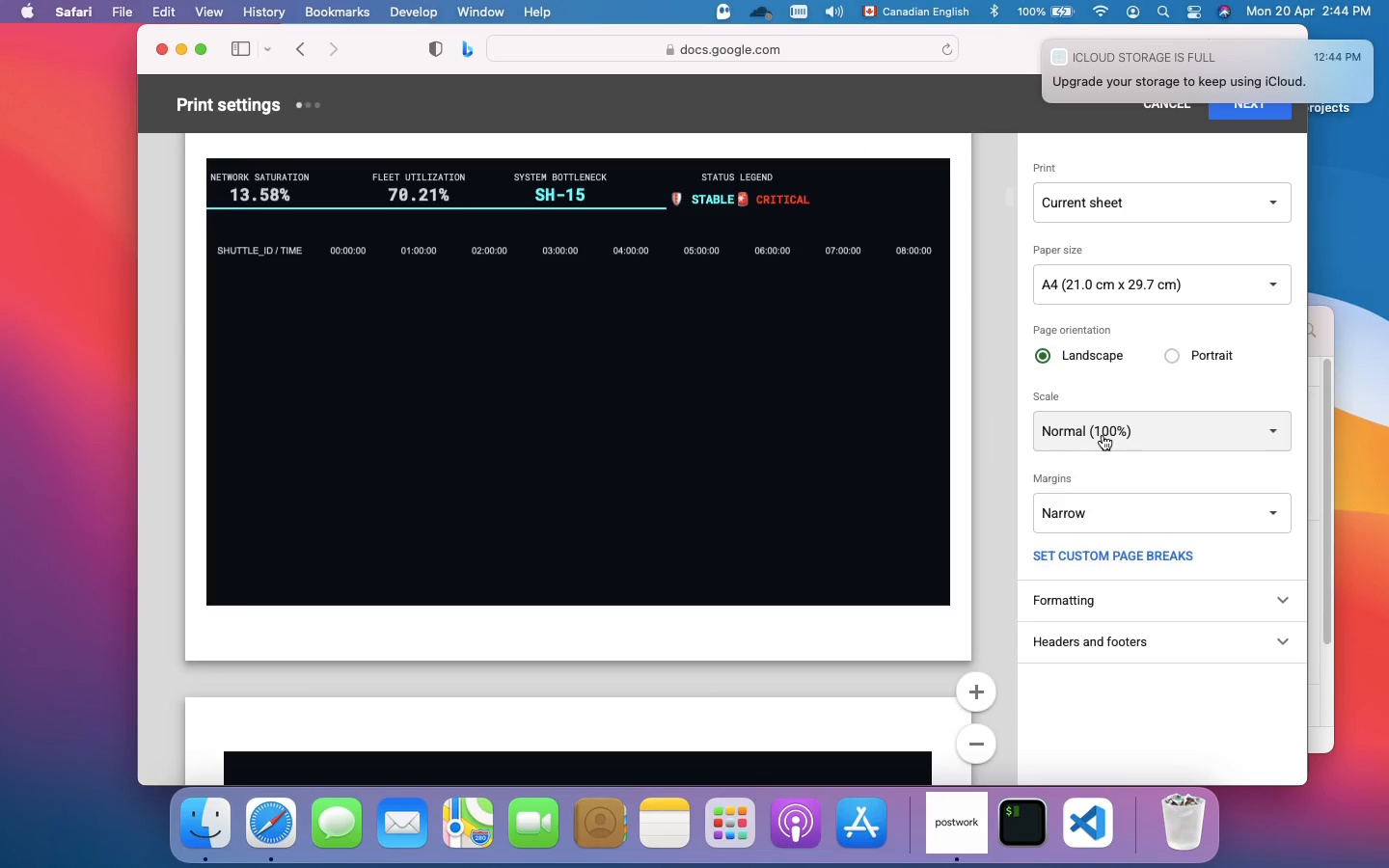 
left_click([1103, 435])
 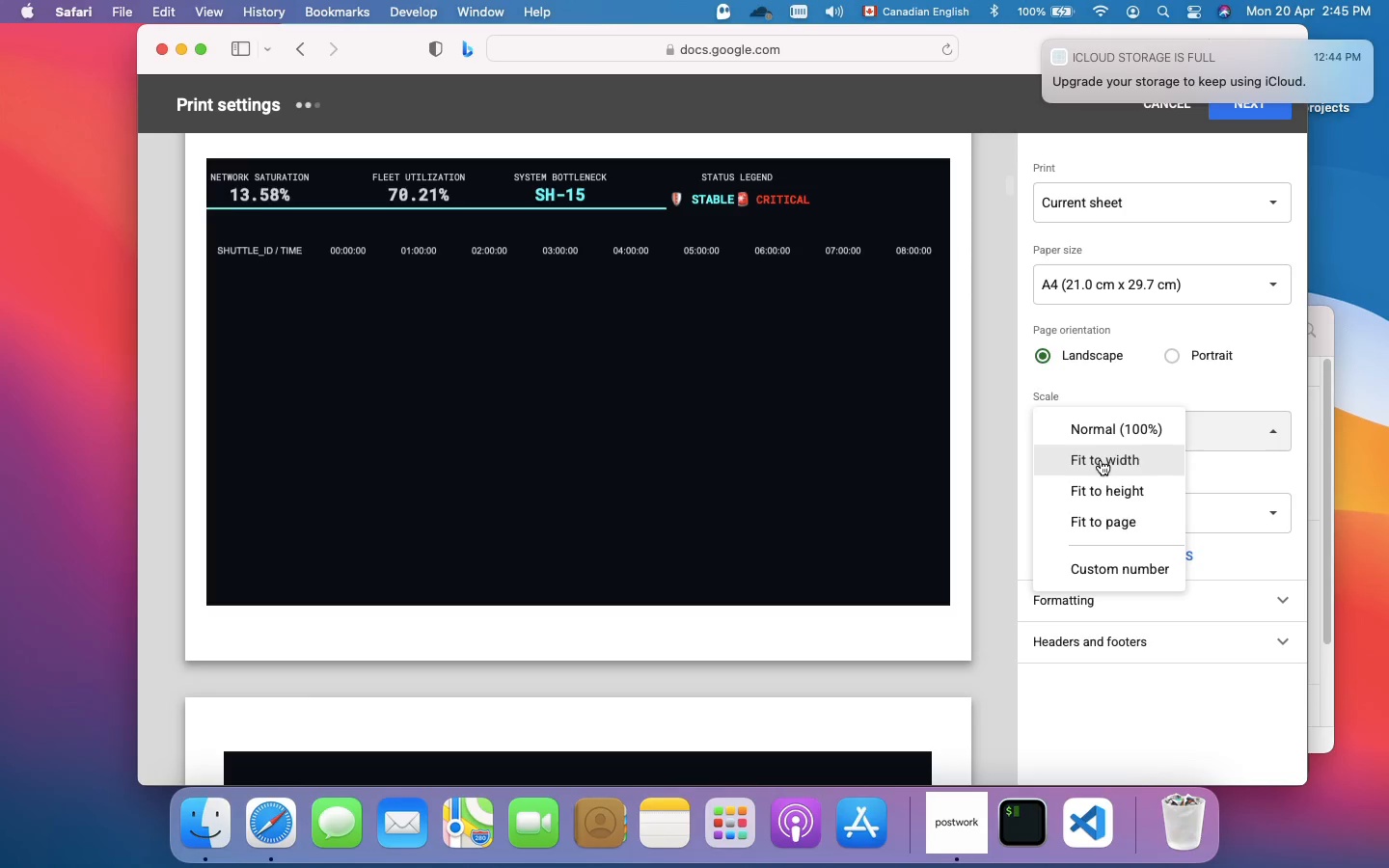 
left_click([1101, 460])
 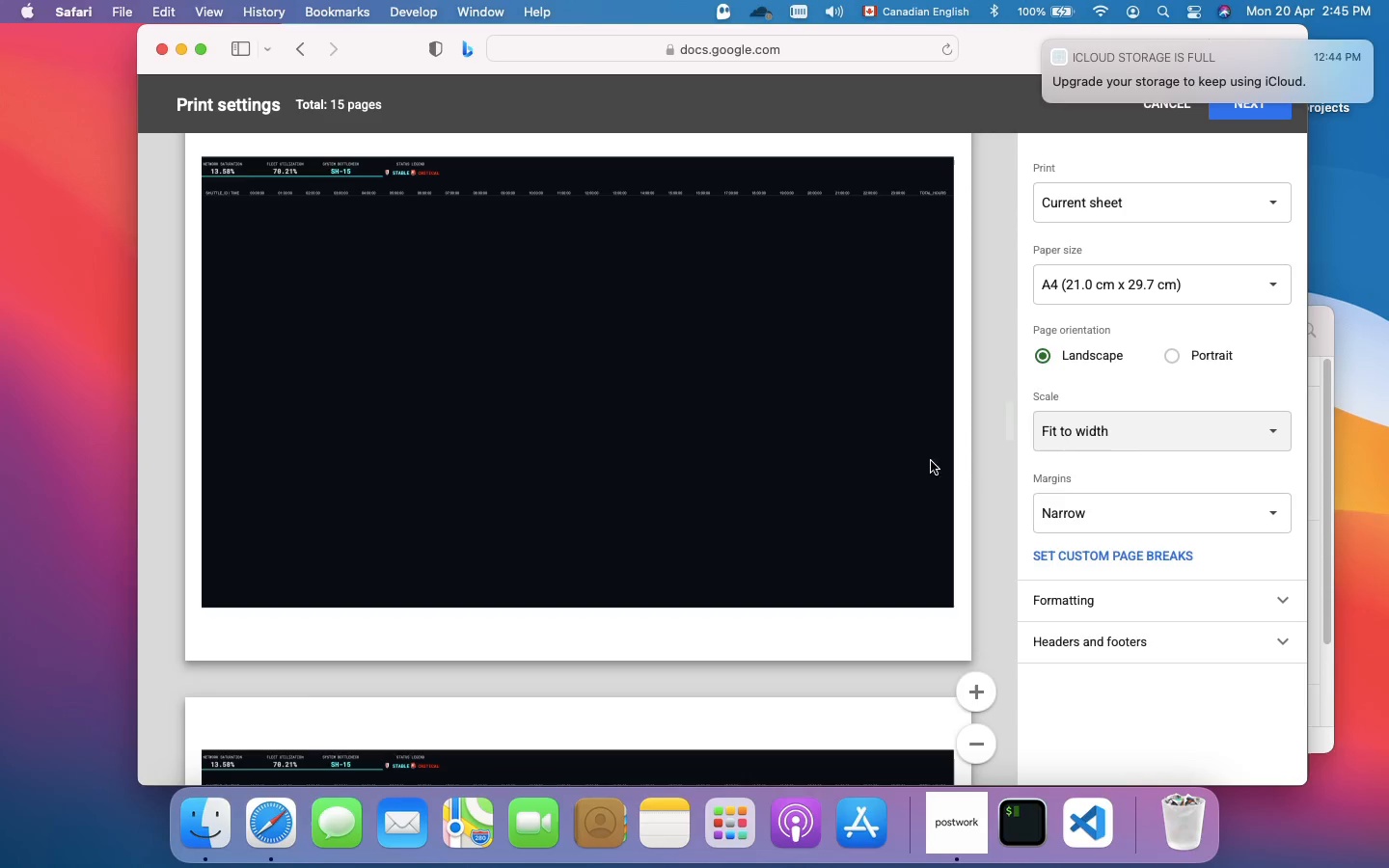 
scroll: coordinate [856, 461], scroll_direction: up, amount: 708.0
 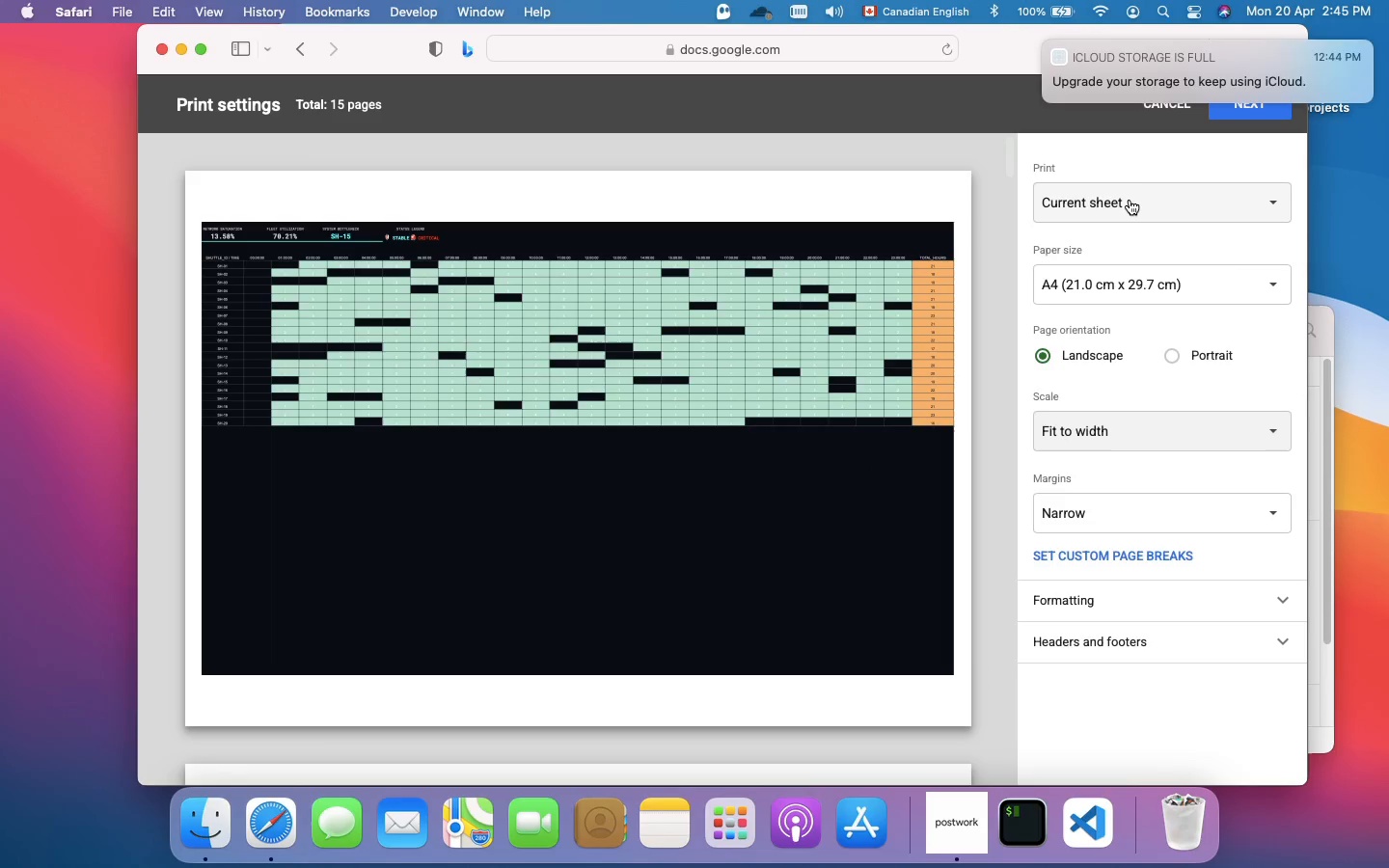 
left_click([1130, 200])
 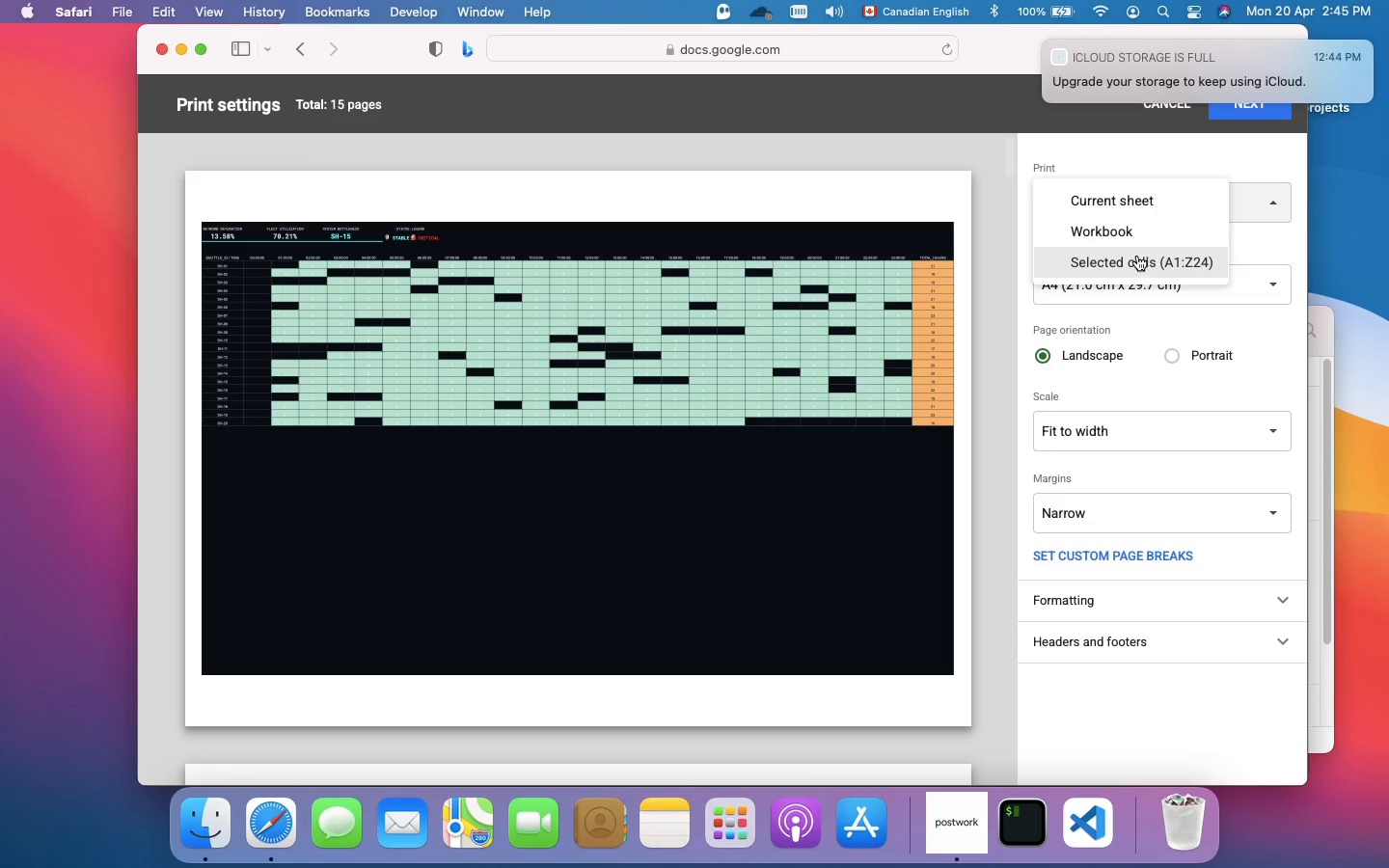 
left_click([1137, 256])
 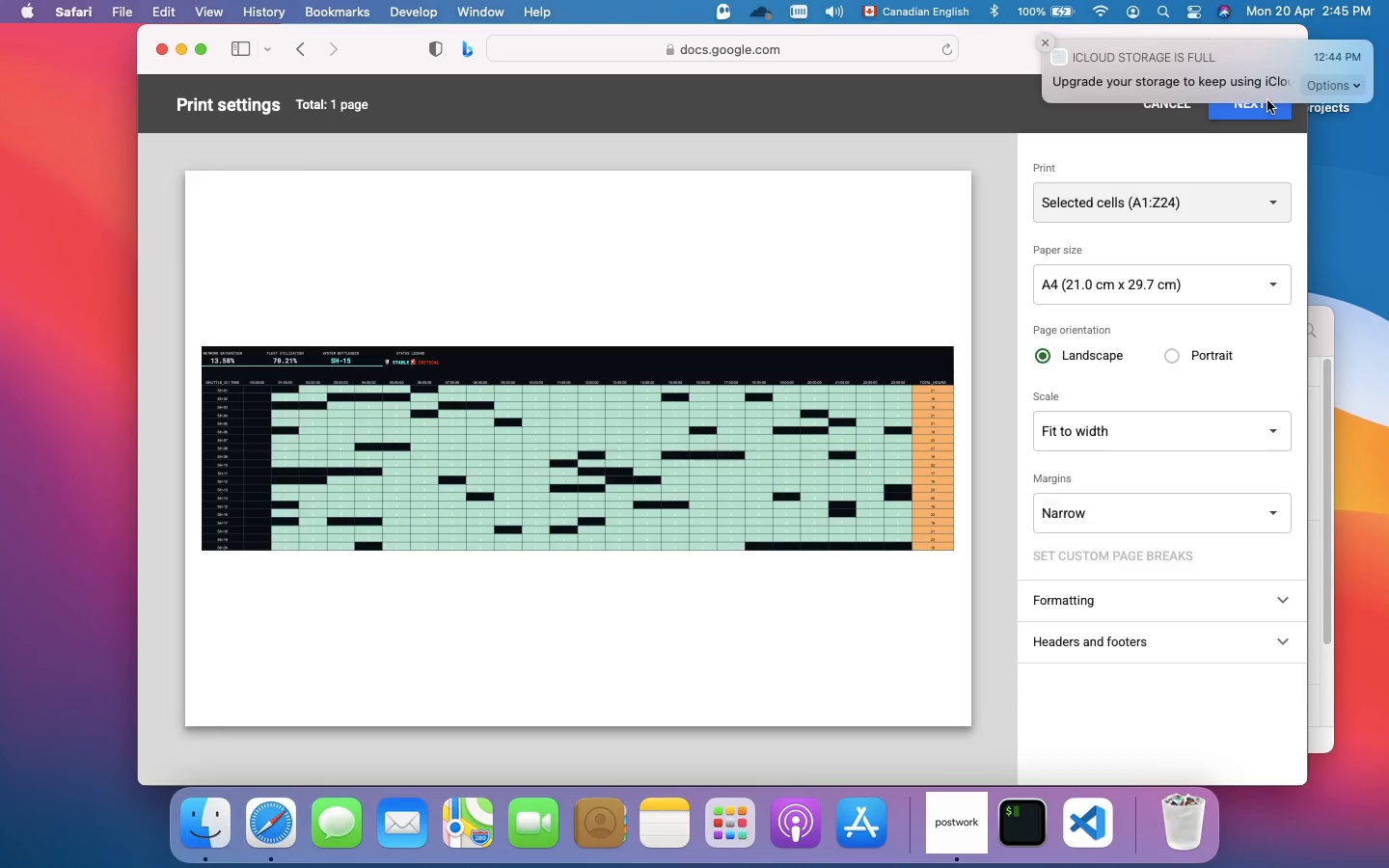 
wait(5.05)
 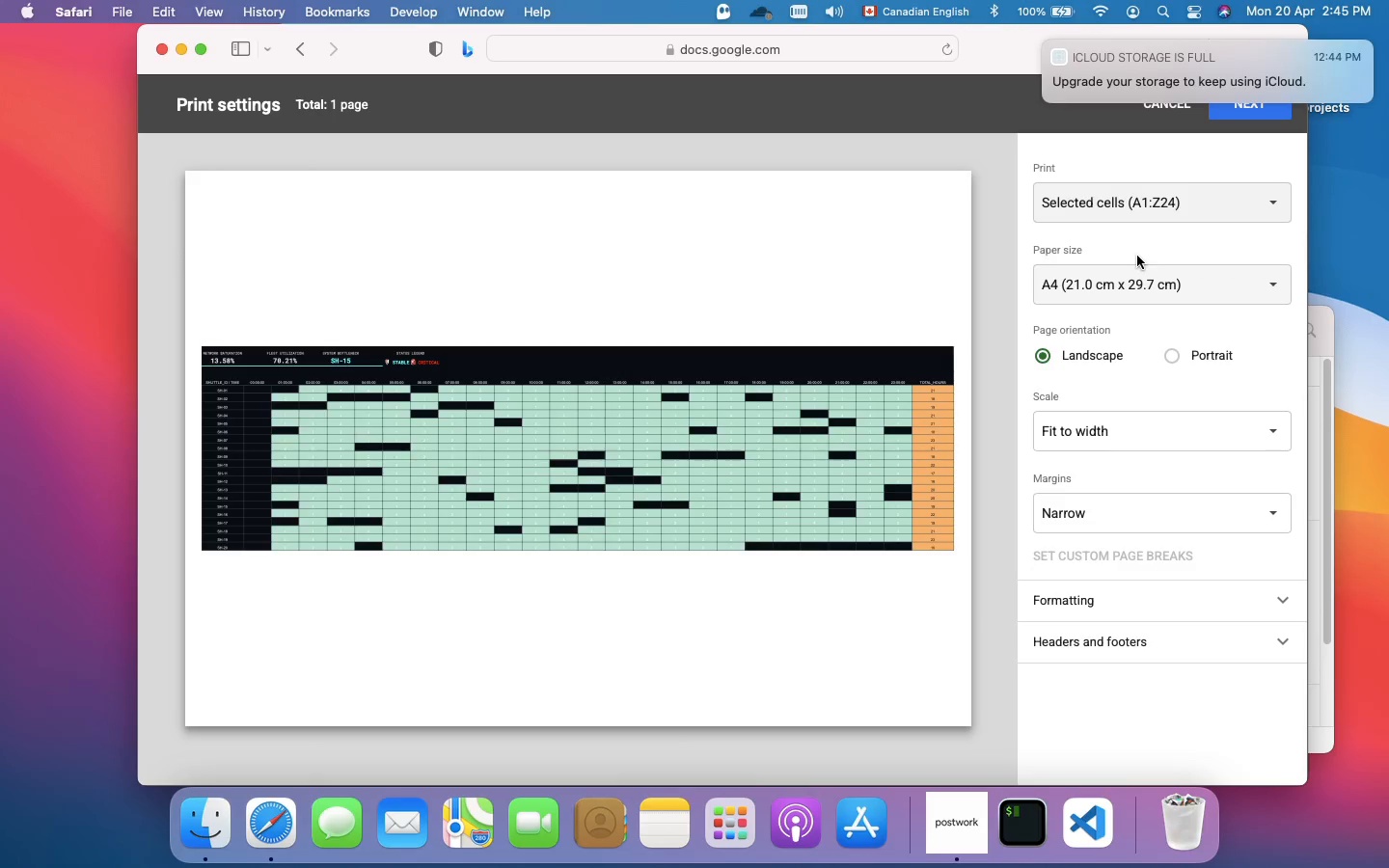 
left_click([1261, 106])